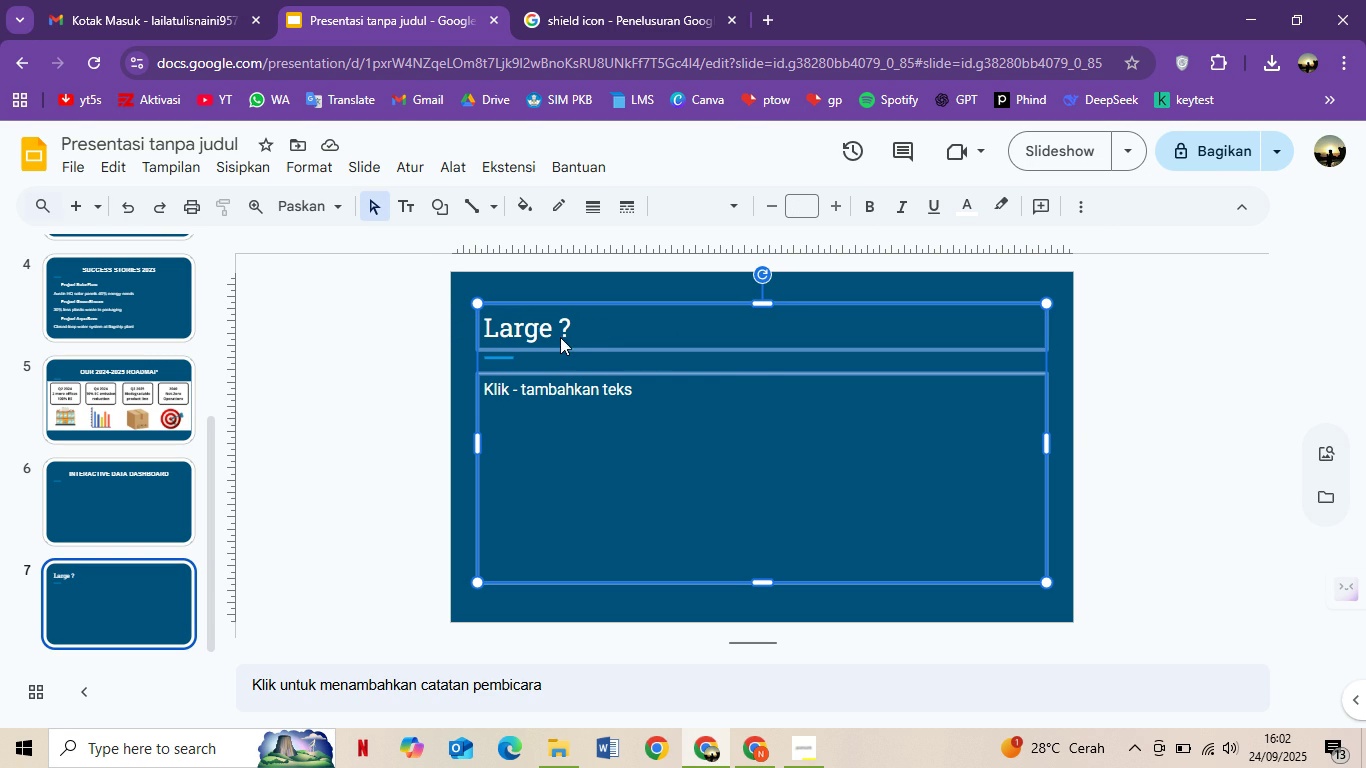 
double_click([558, 335])
 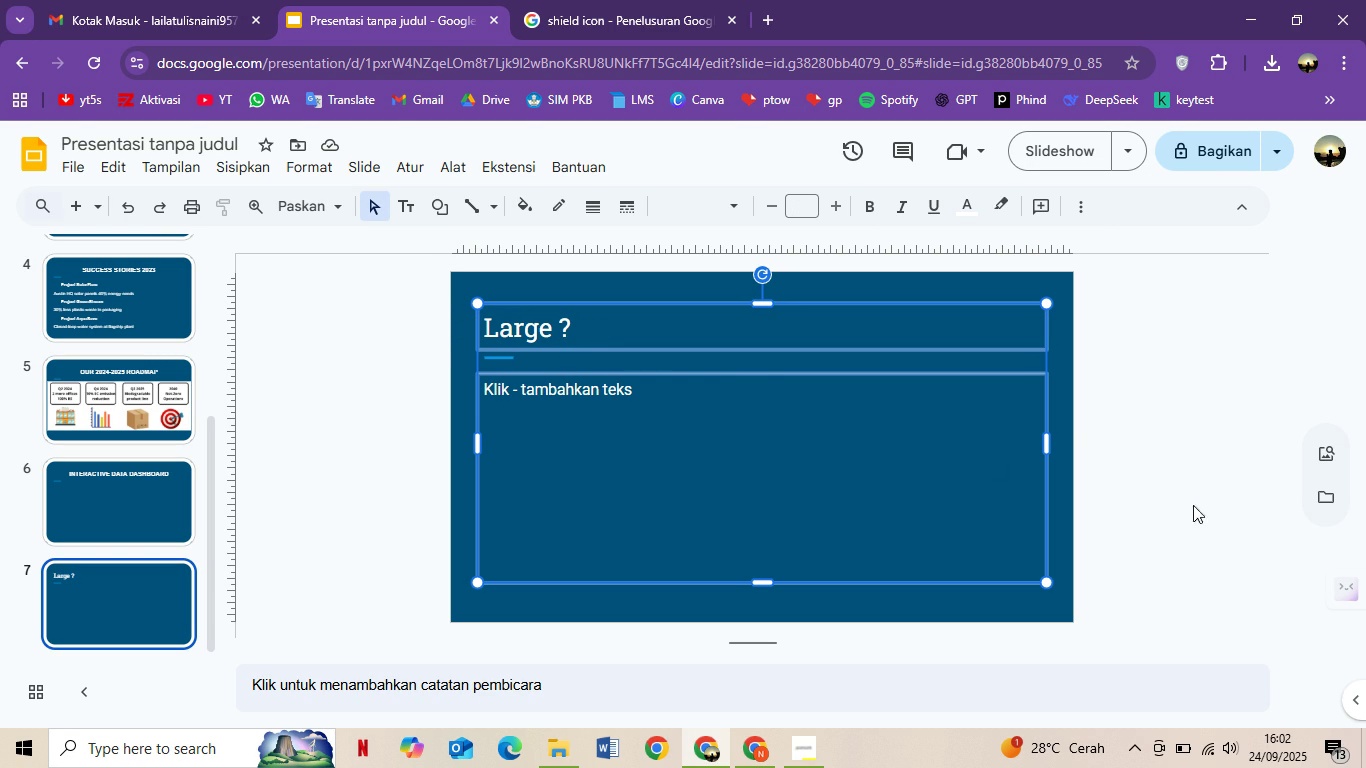 
left_click([1269, 519])
 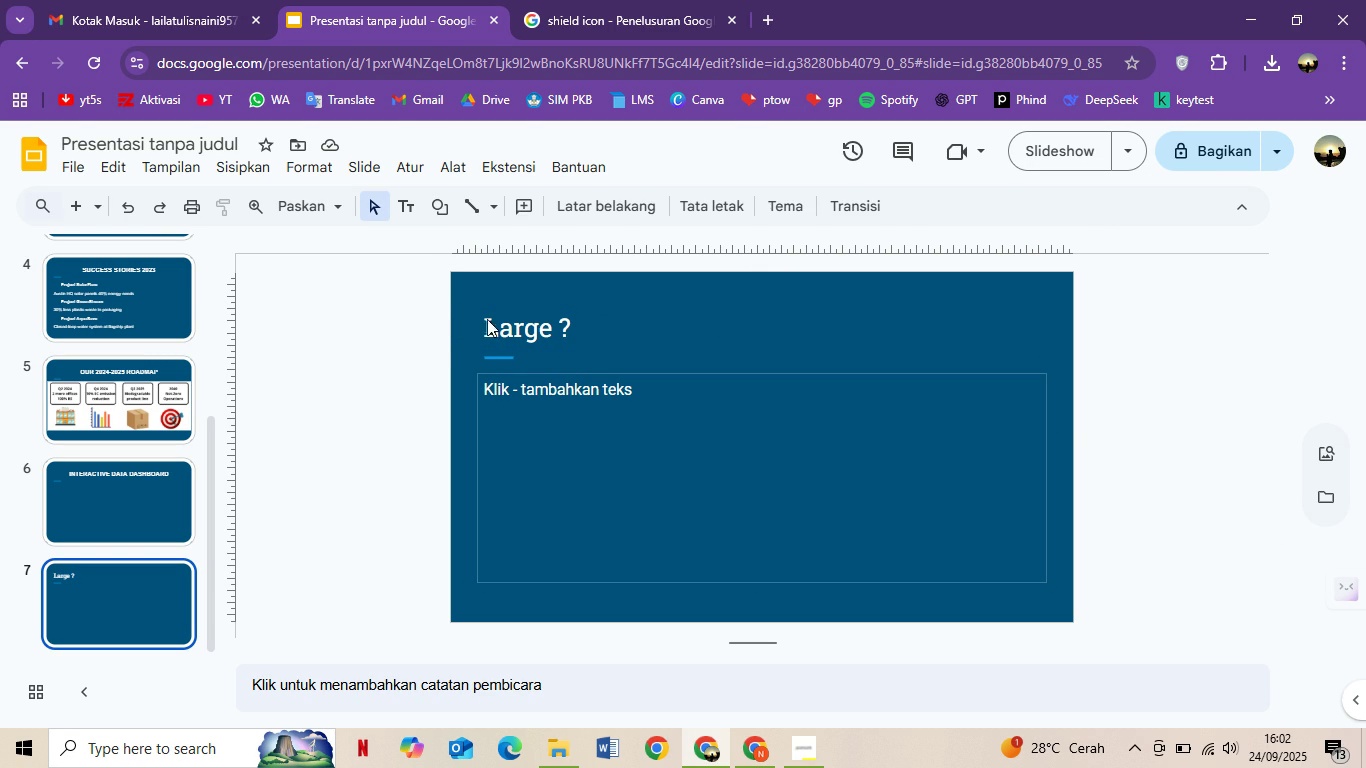 
double_click([507, 329])
 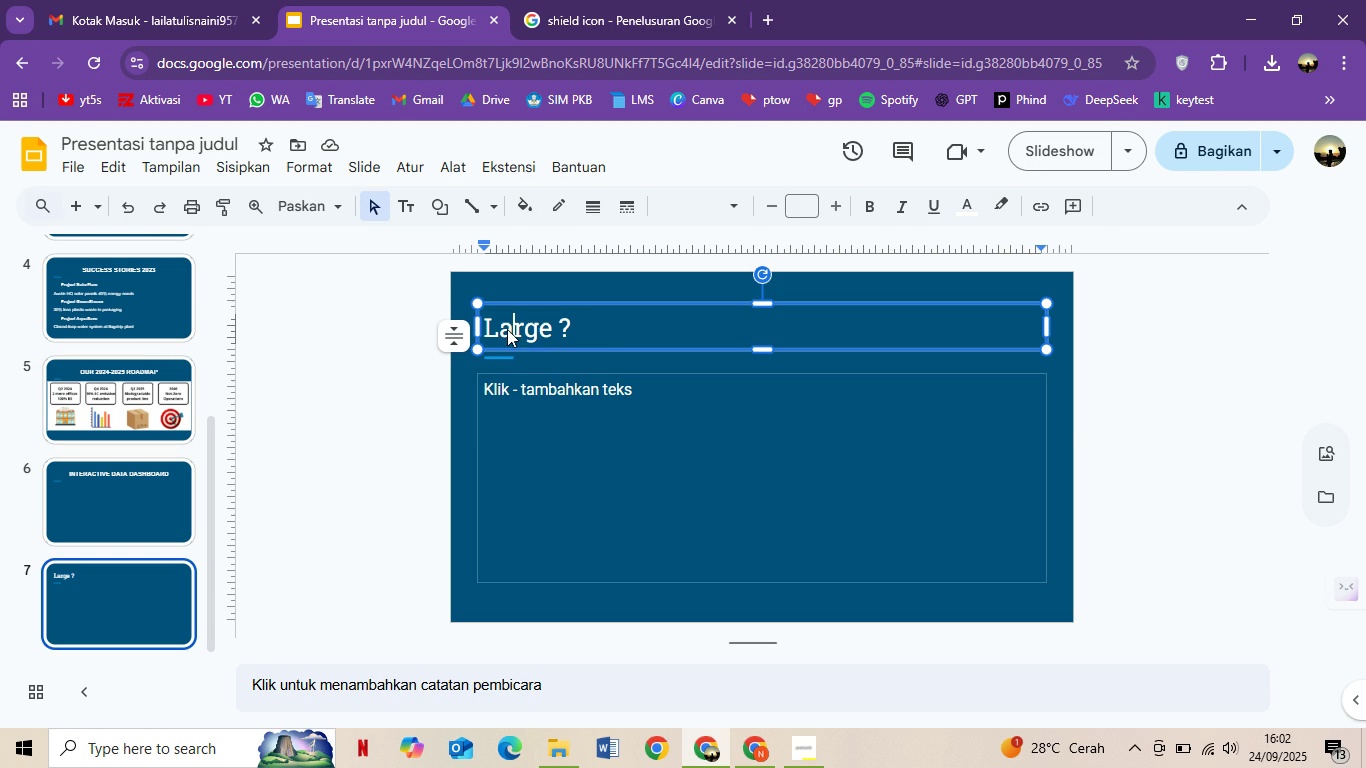 
triple_click([507, 329])
 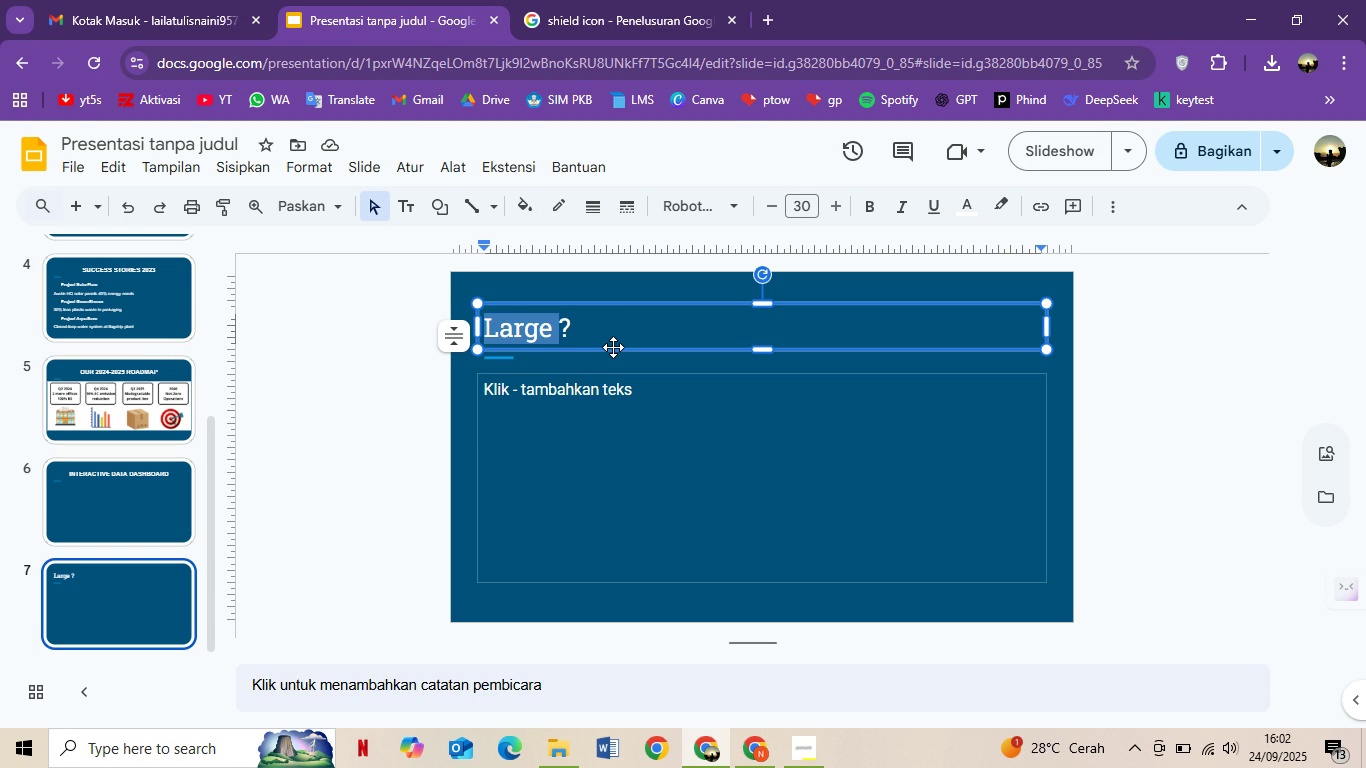 
key(Control+ControlLeft)
 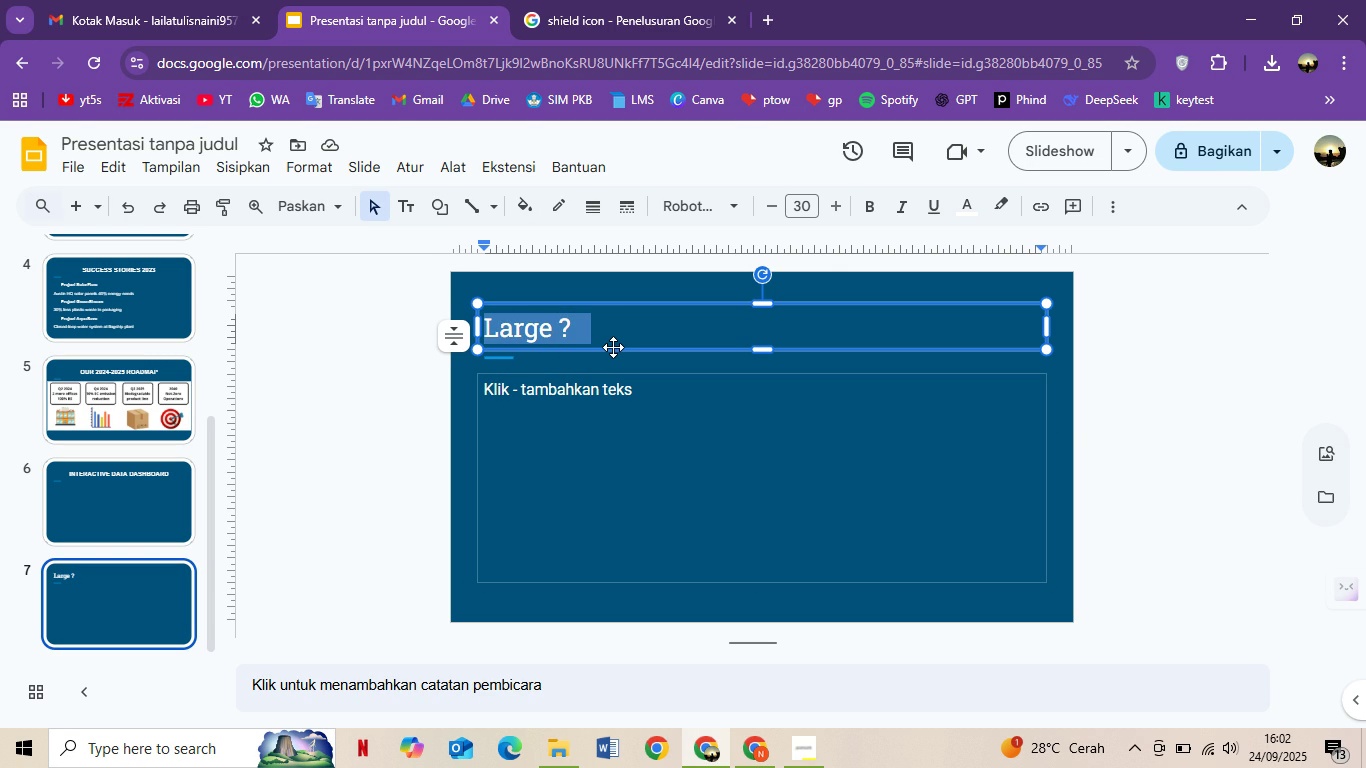 
key(Control+A)
 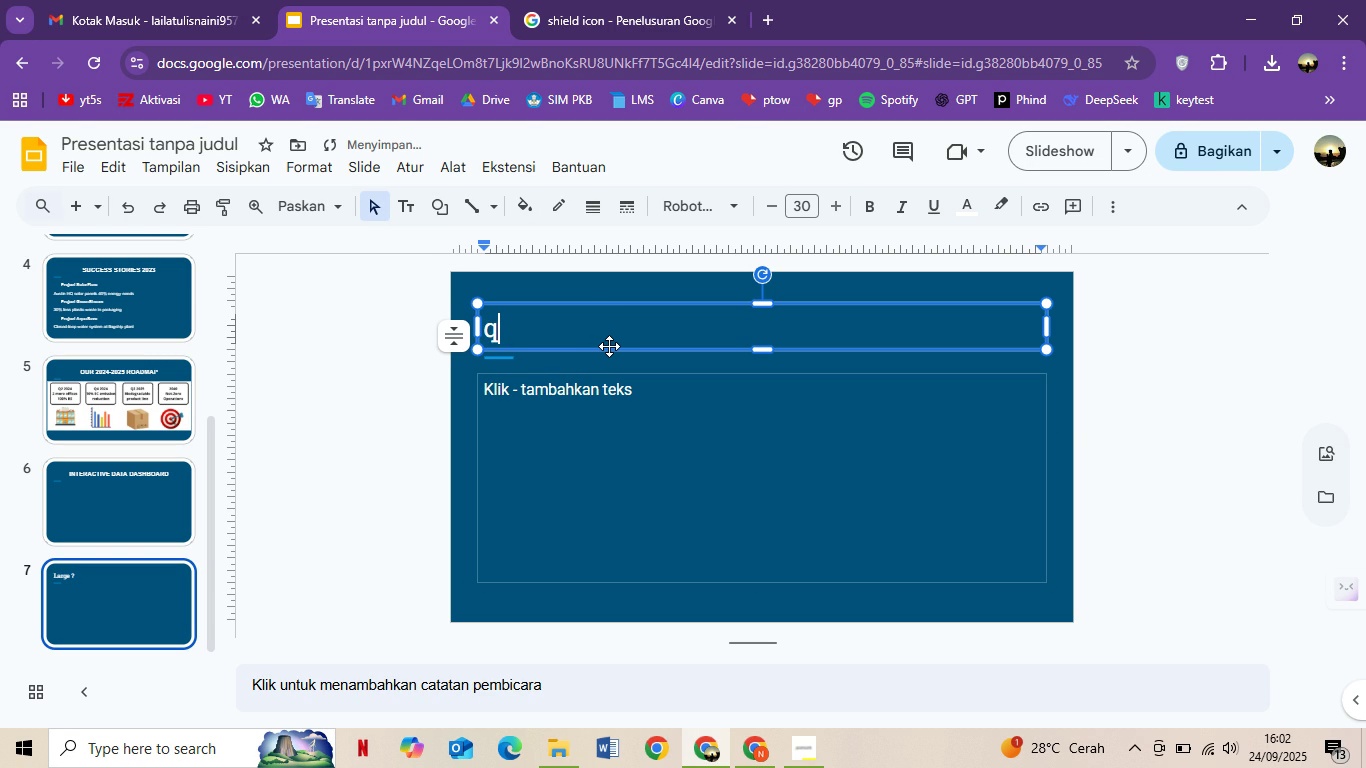 
type(q)
key(Backspace)
type(QUESTIONS AN)
key(Backspace)
key(Backspace)
type(& N)
key(Backspace)
type(ANSWER)
 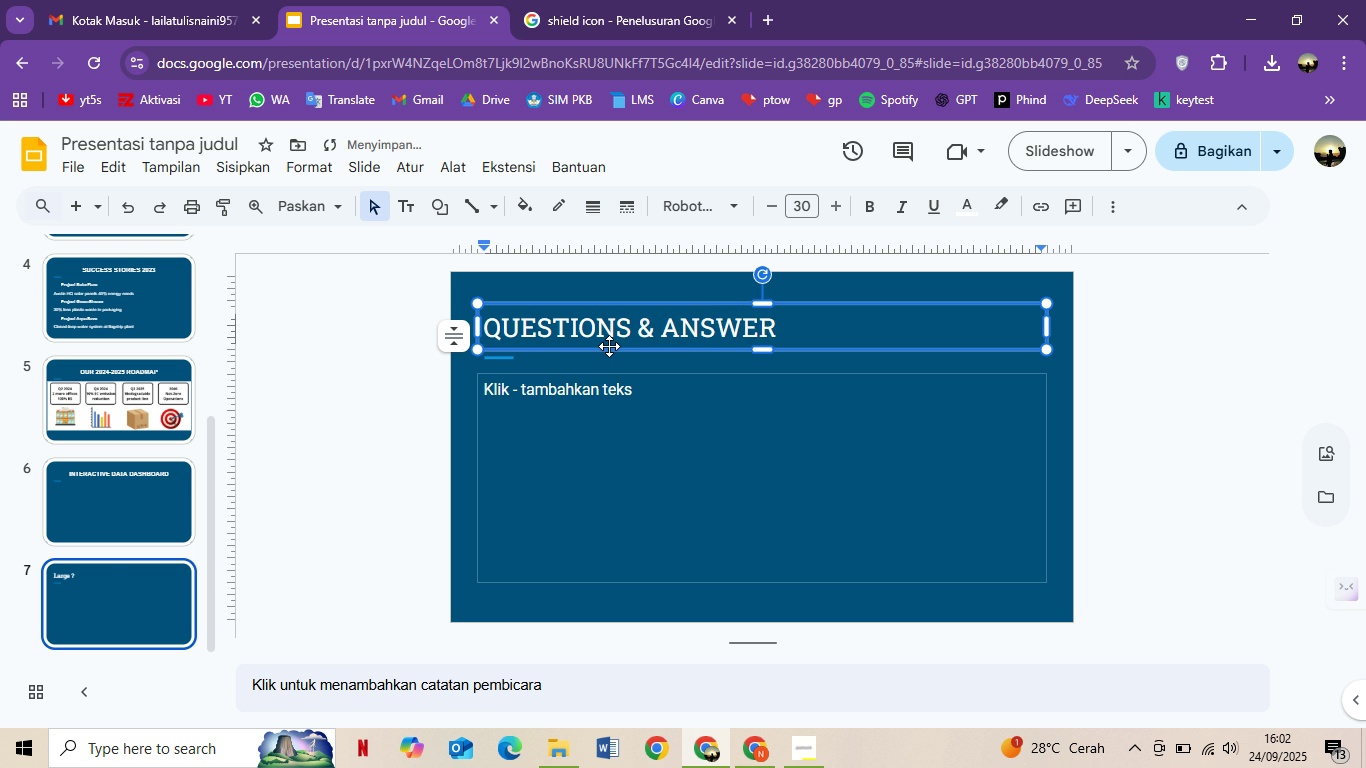 
key(Enter)
 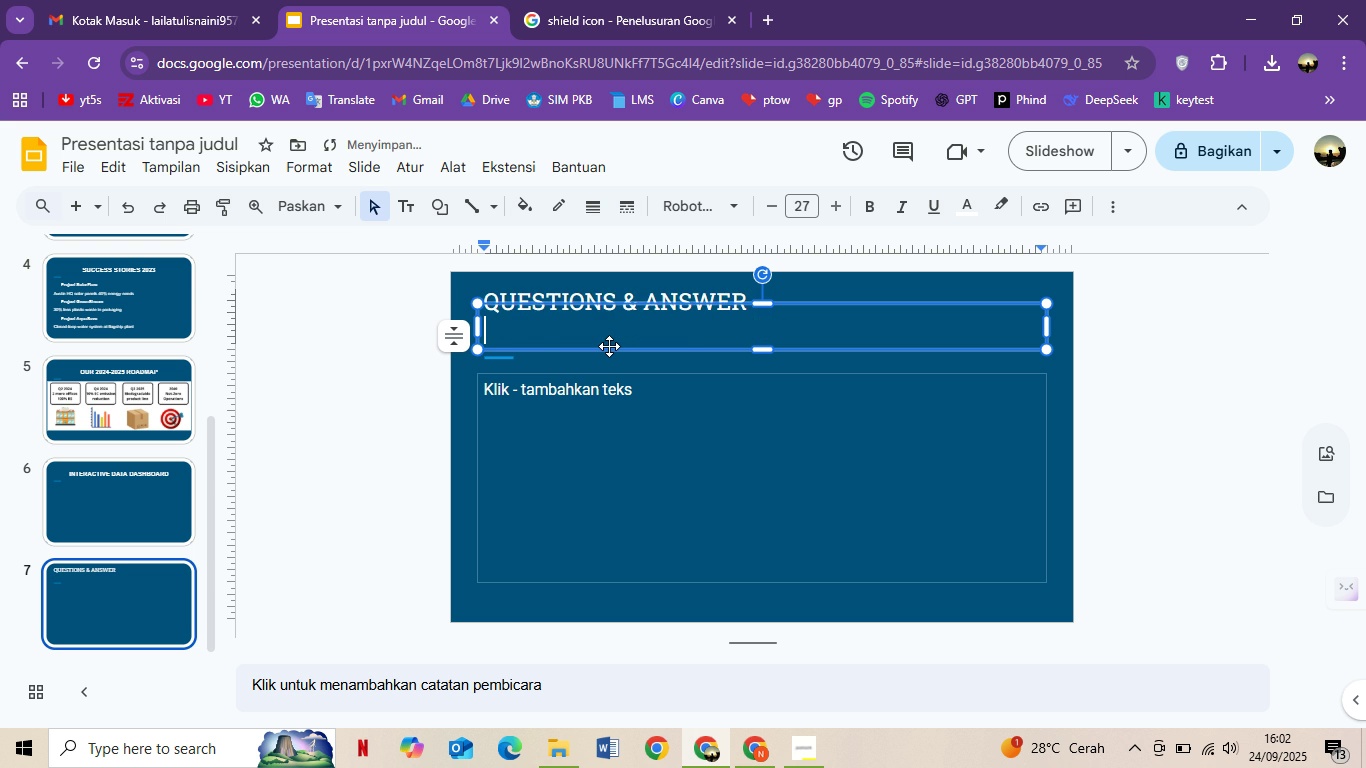 
key(Control+Z)
 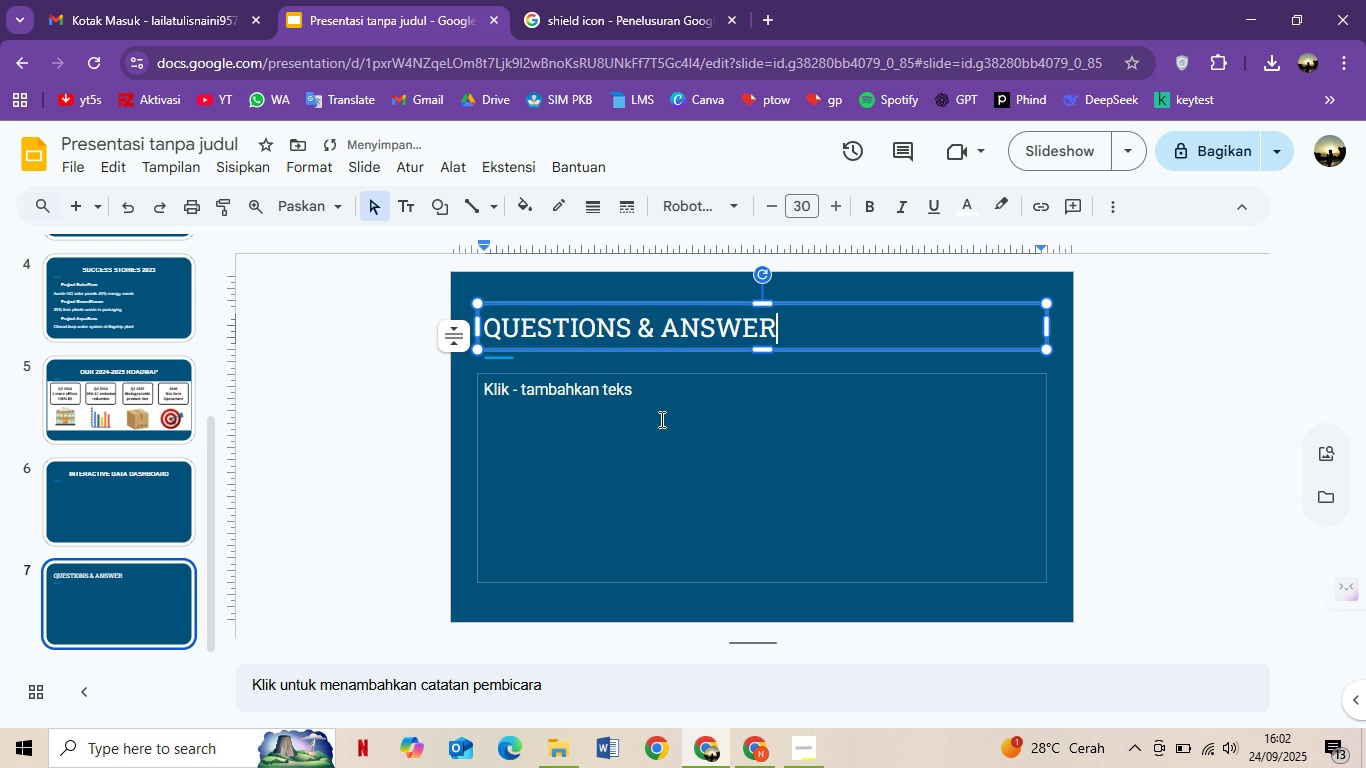 
key(Control+ControlLeft)
 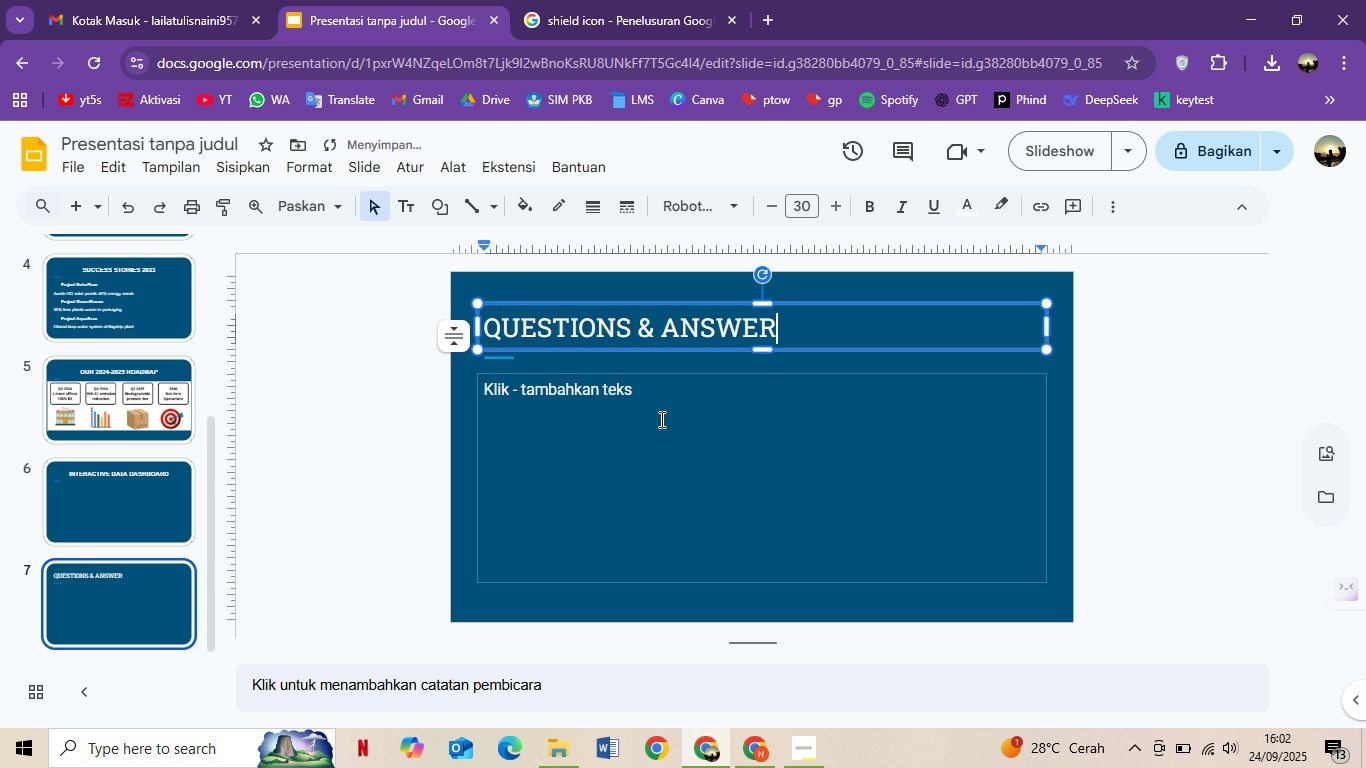 
key(Control+A)
 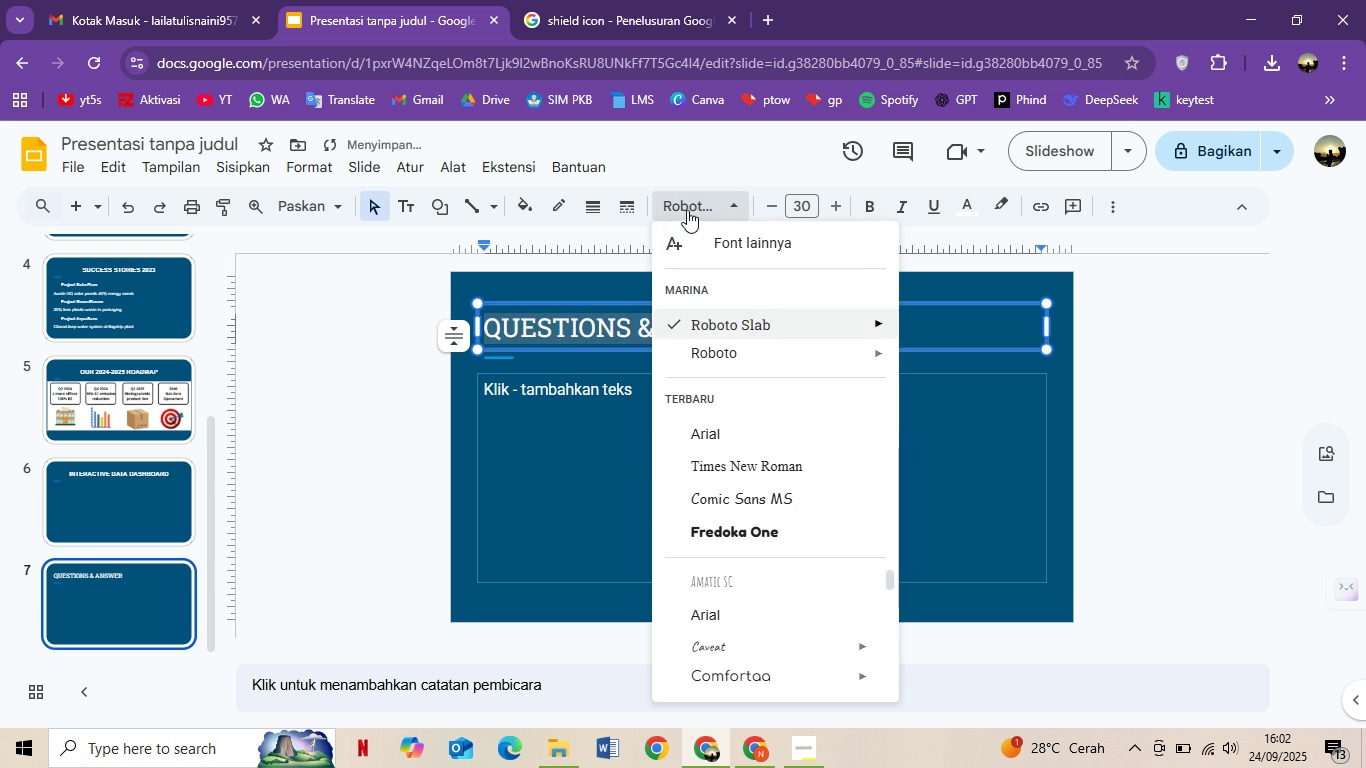 
left_click([687, 209])
 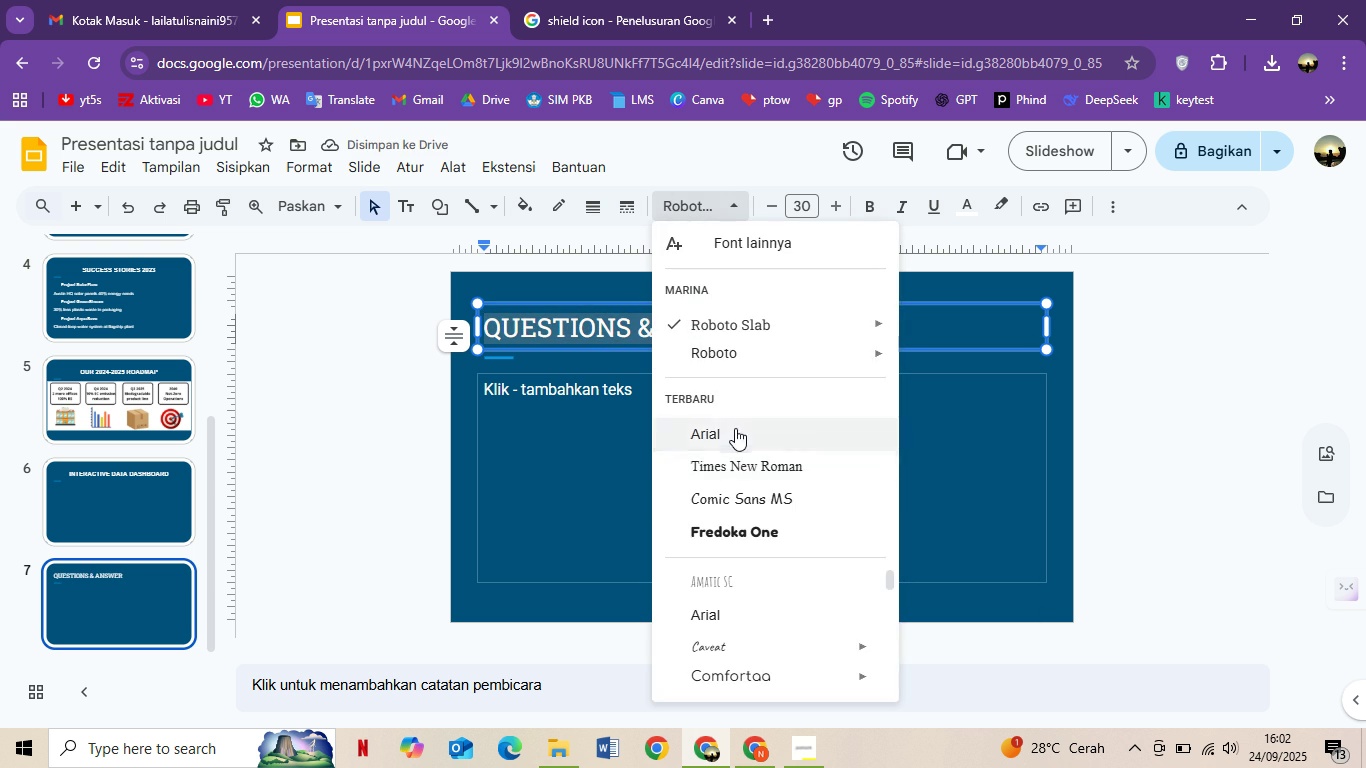 
left_click([735, 426])
 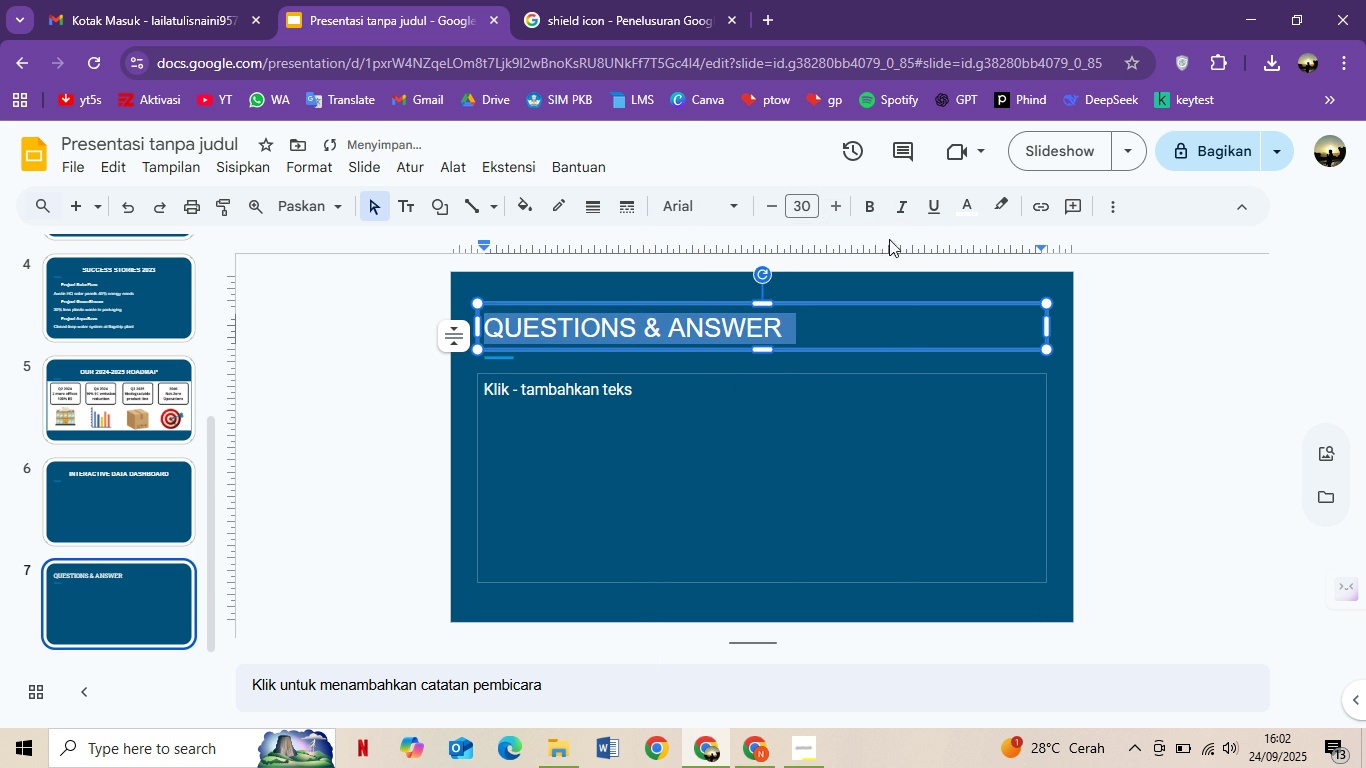 
key(Control+B)
 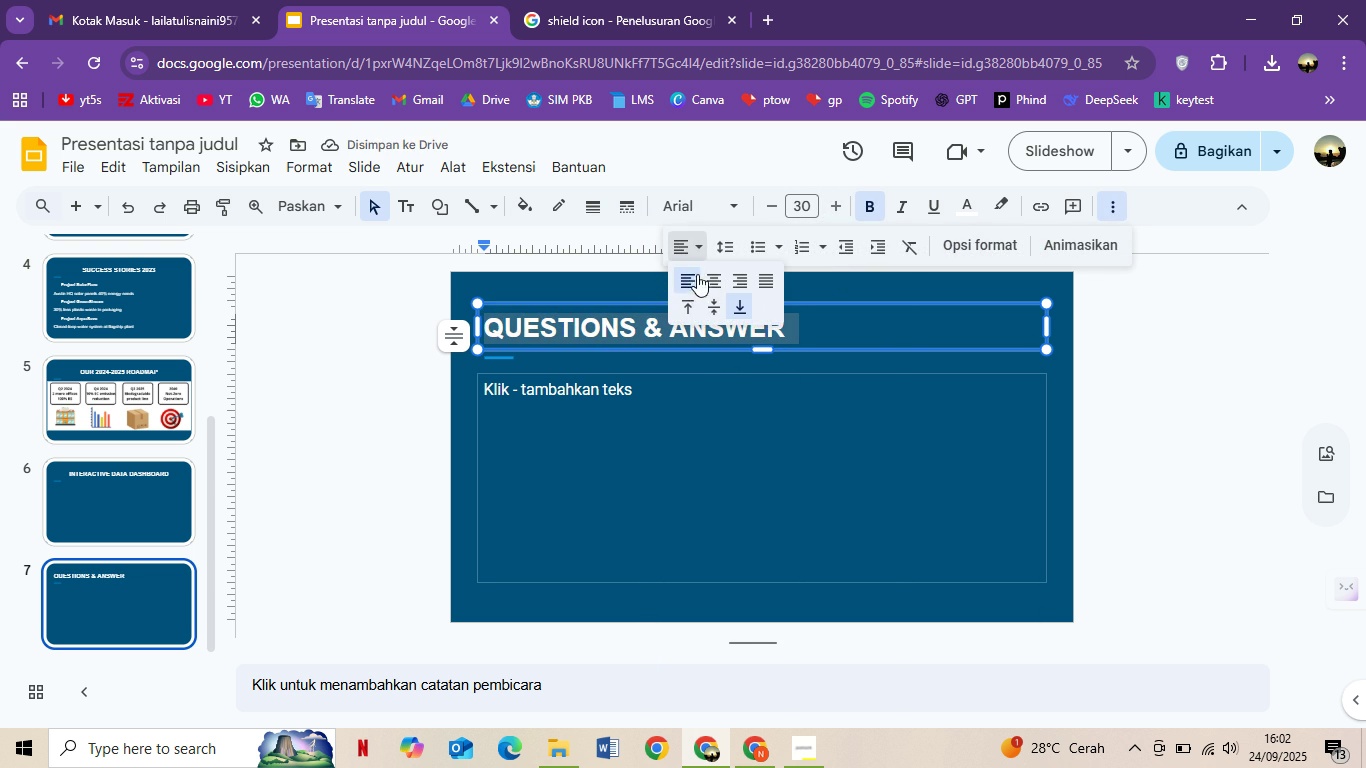 
double_click([709, 401])
 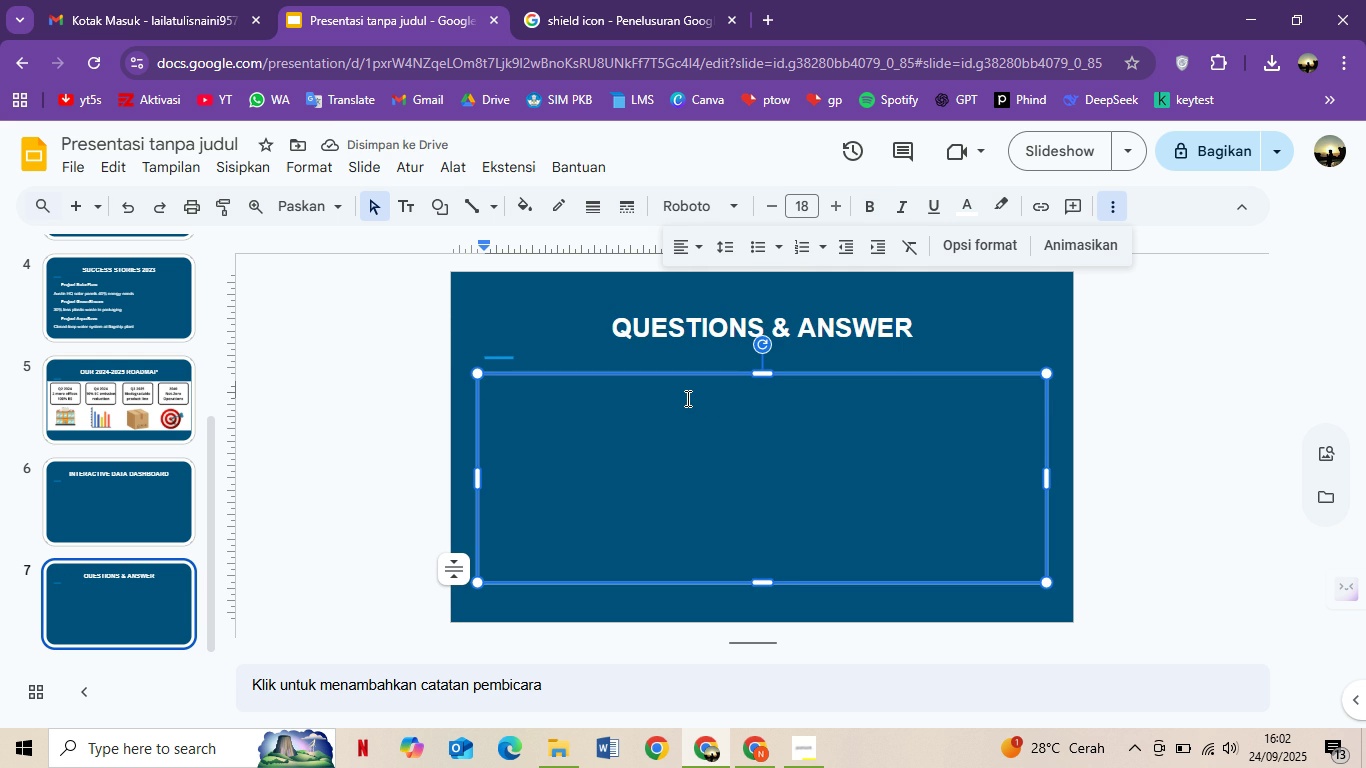 
type(sU)
key(Backspace)
key(Backspace)
type(Sustainabiliti)
key(Backspace)
type(y@GreenFuture.com)
 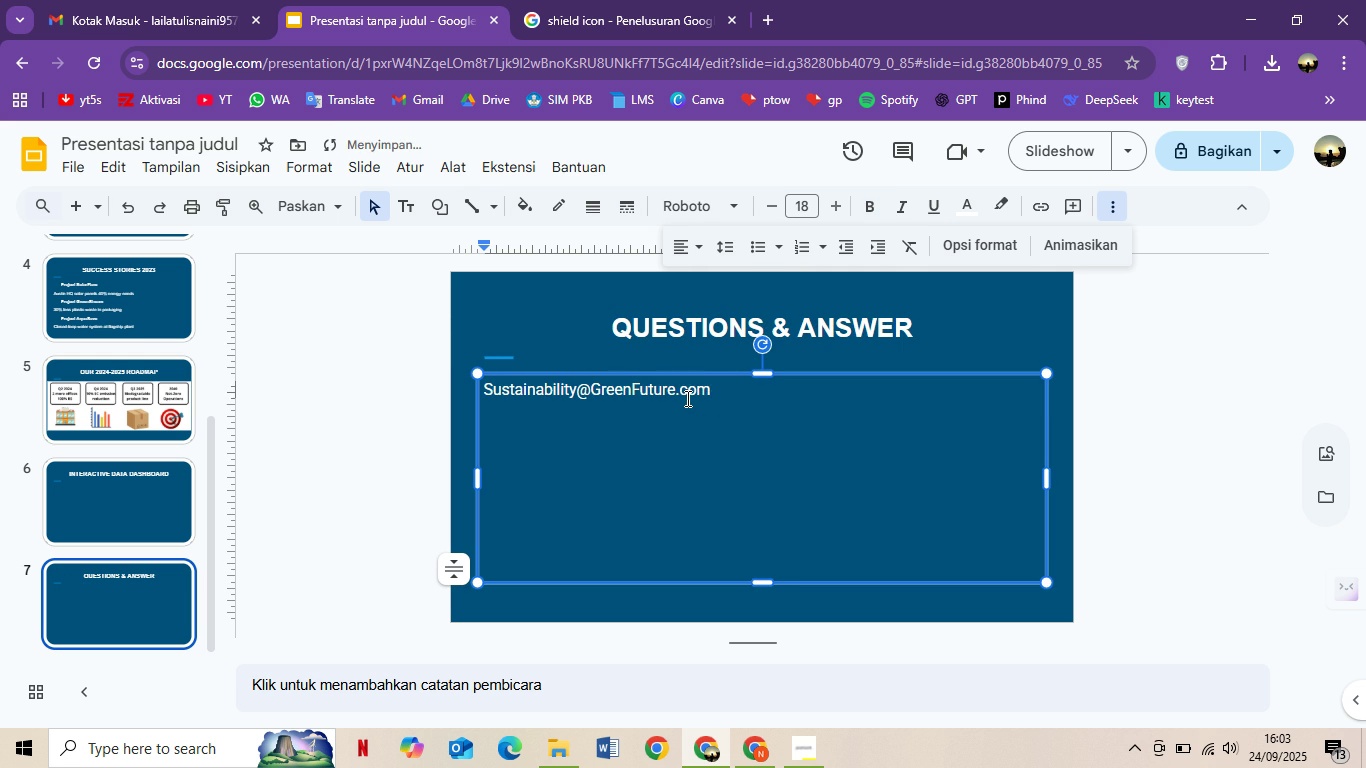 
key(Control+A)
 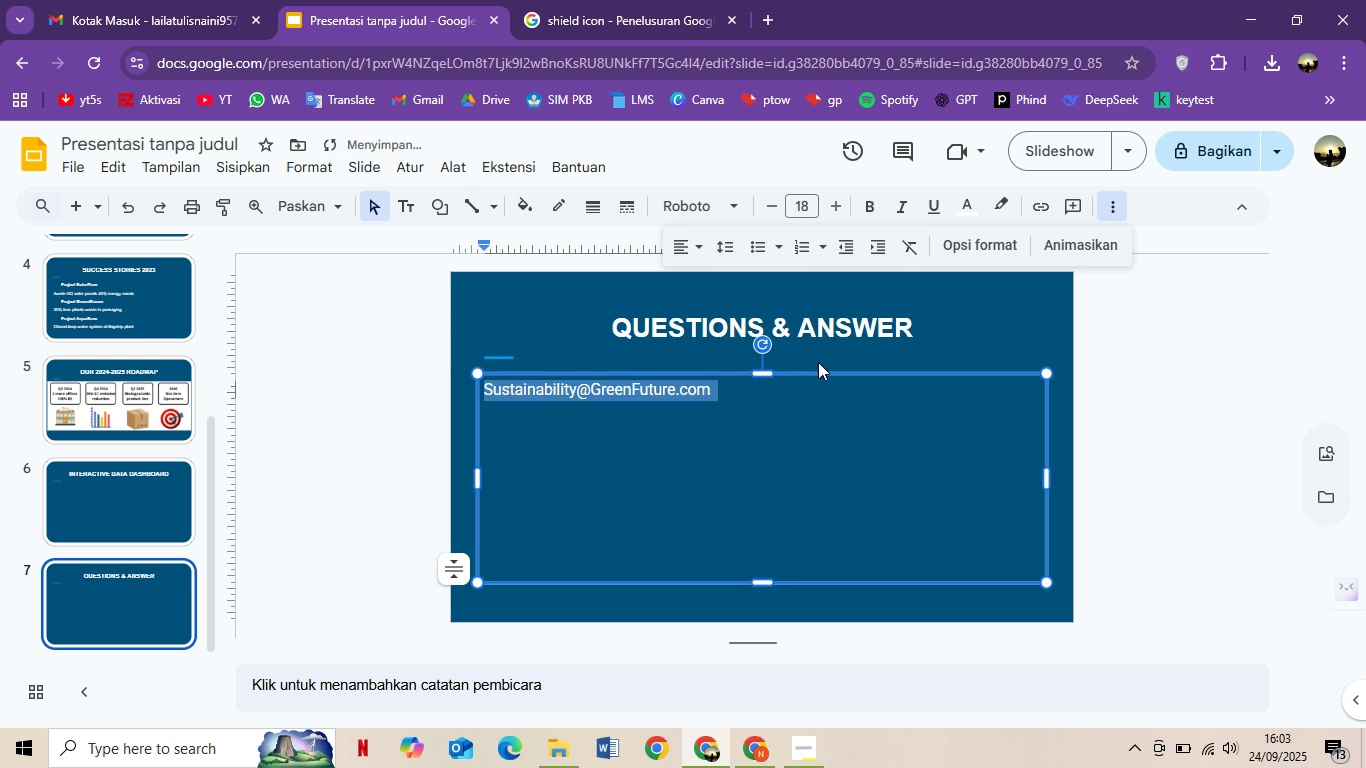 
left_click([818, 362])
 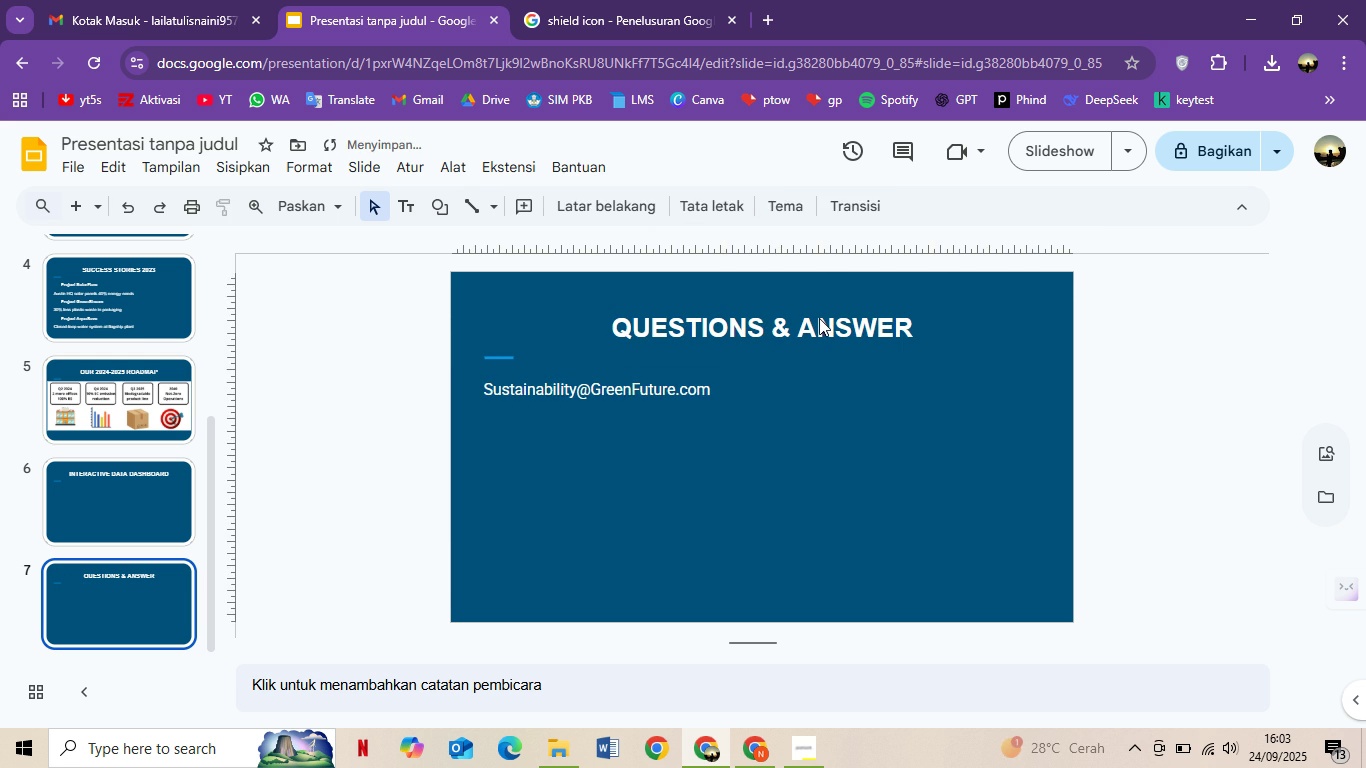 
left_click([819, 318])
 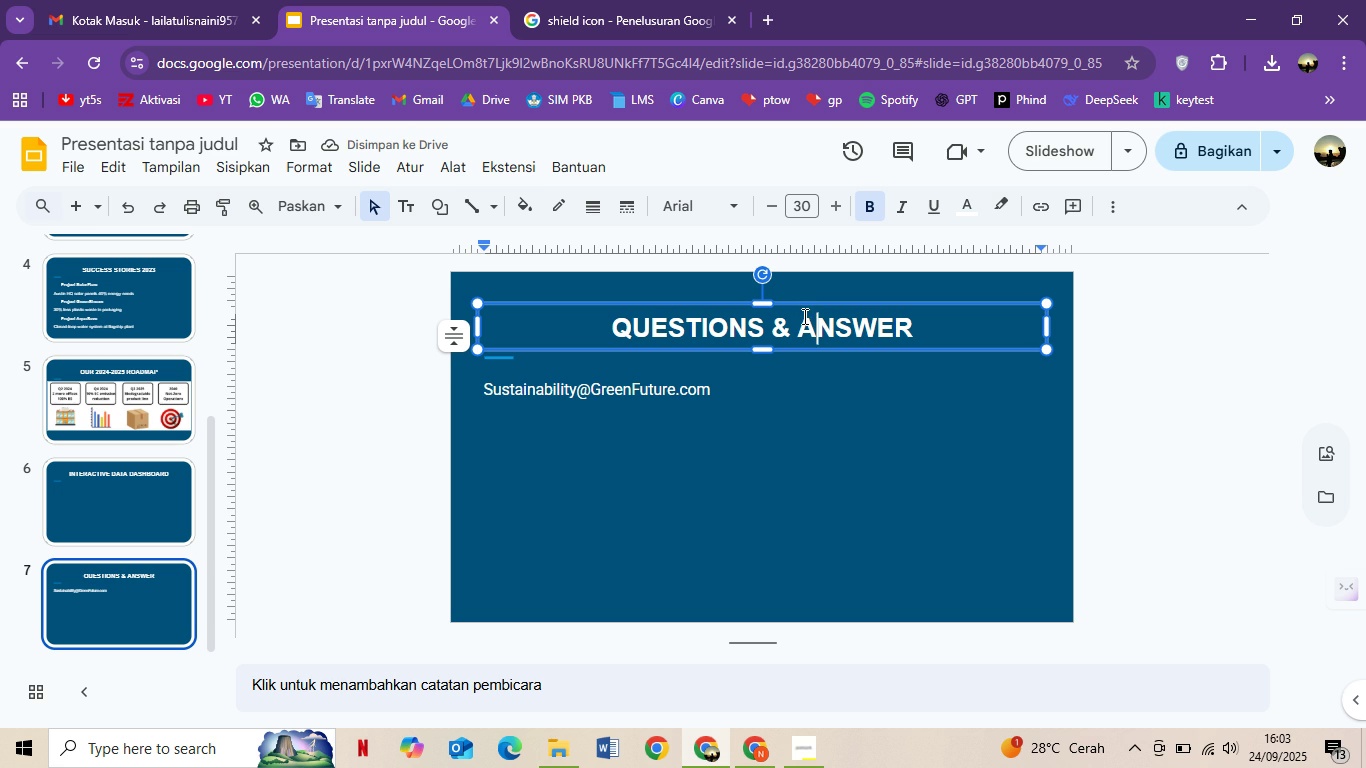 
hold_key(key=ControlLeft, duration=10.49)
left_click([865, 396])
 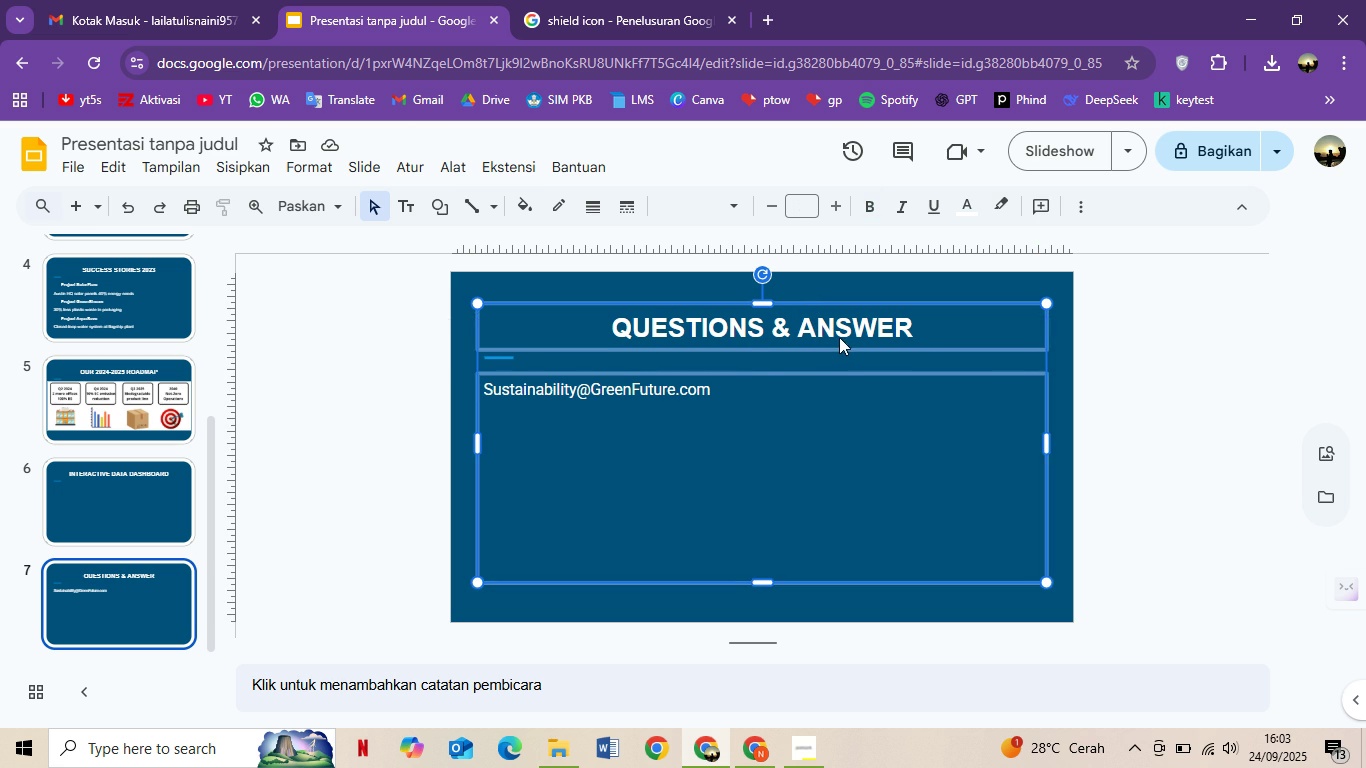 
left_click([839, 336])
 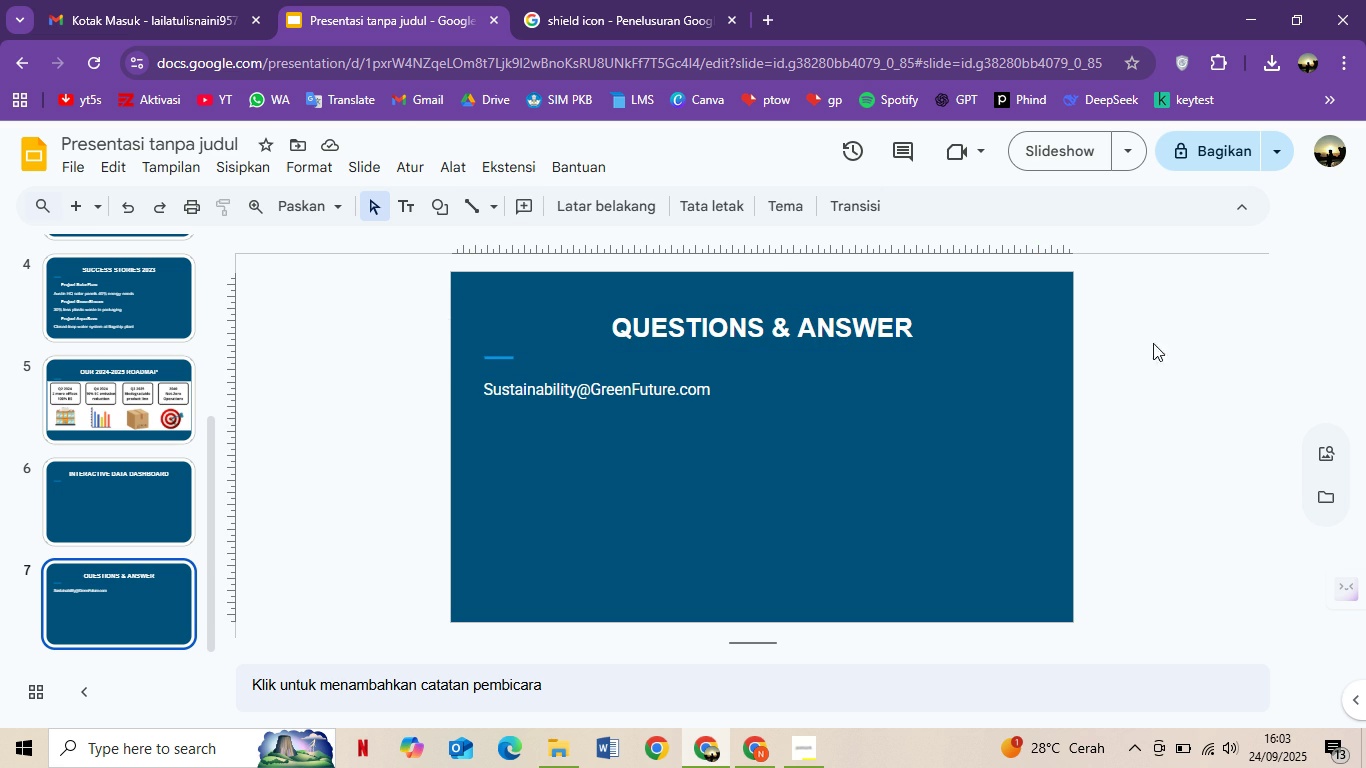 
left_click([1163, 344])
 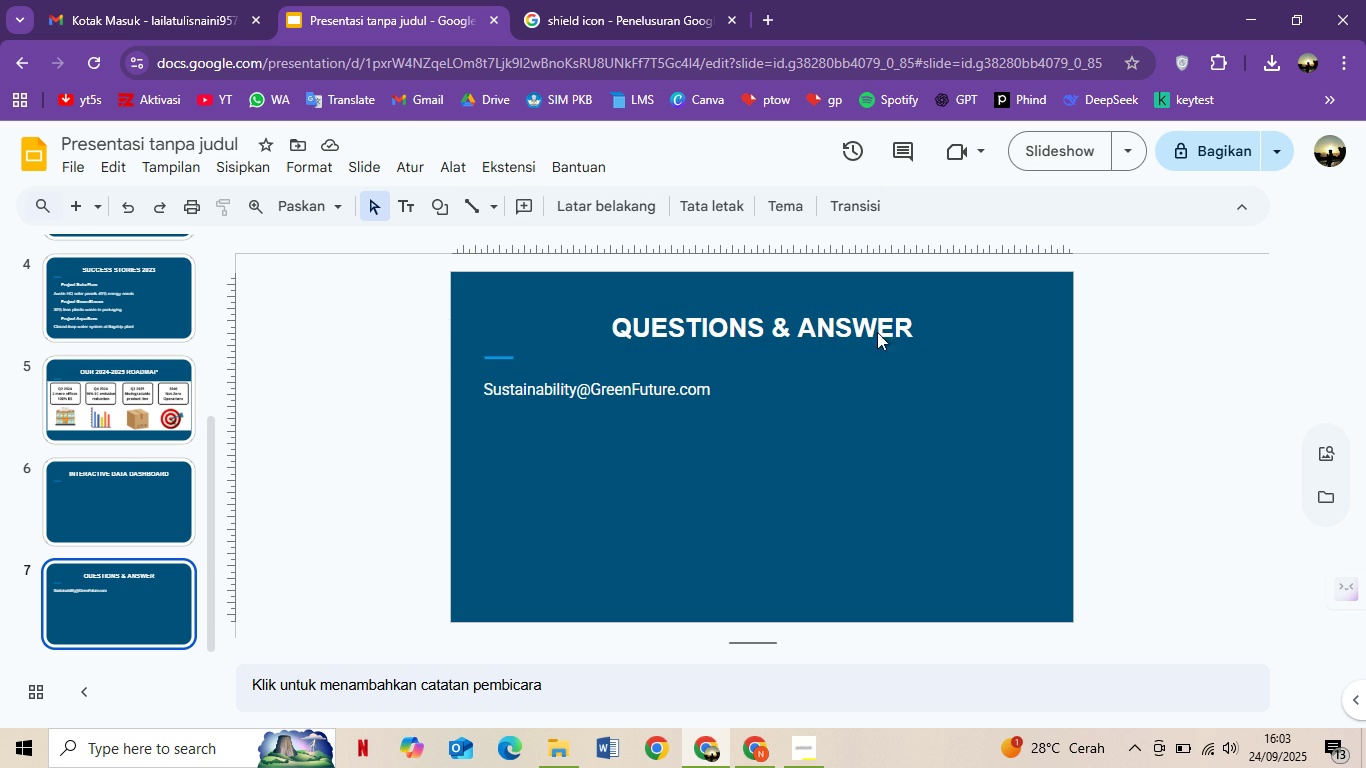 
left_click([887, 334])
 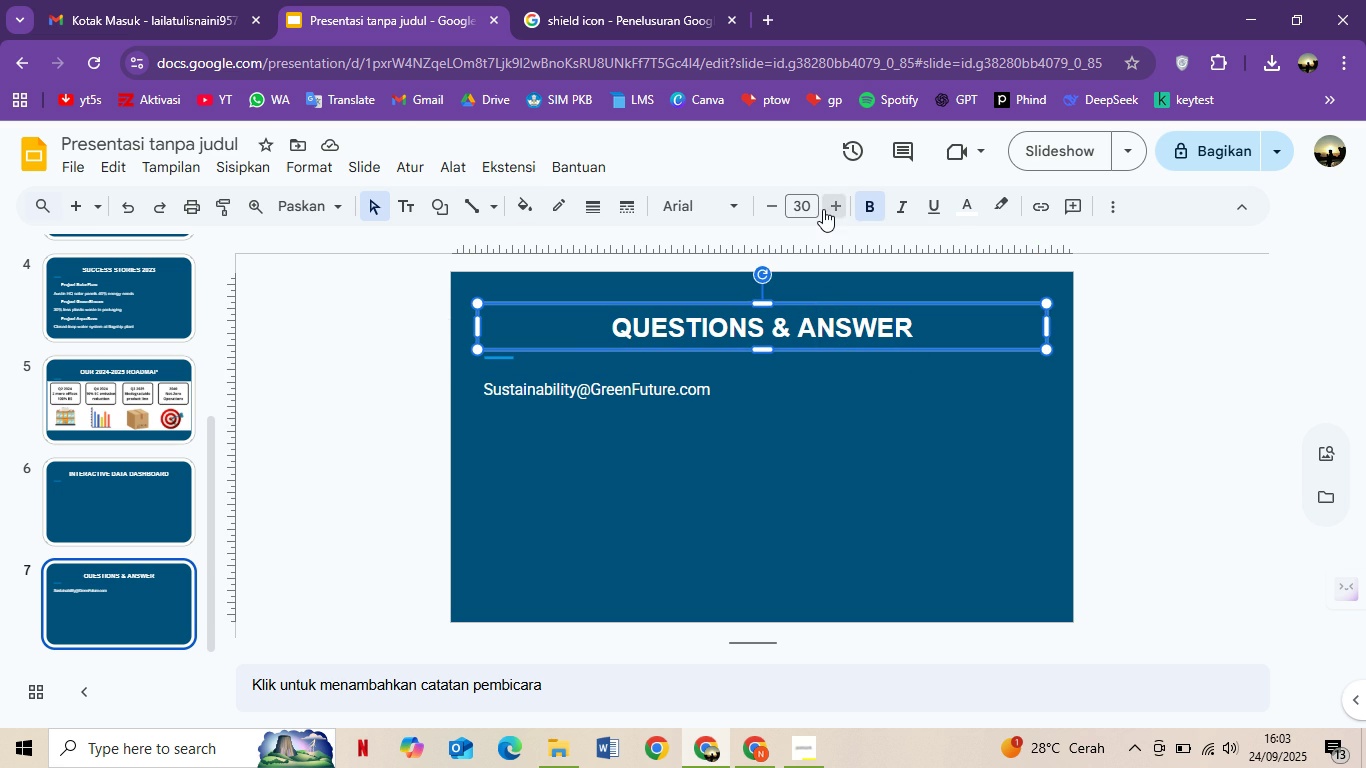 
double_click([823, 209])
 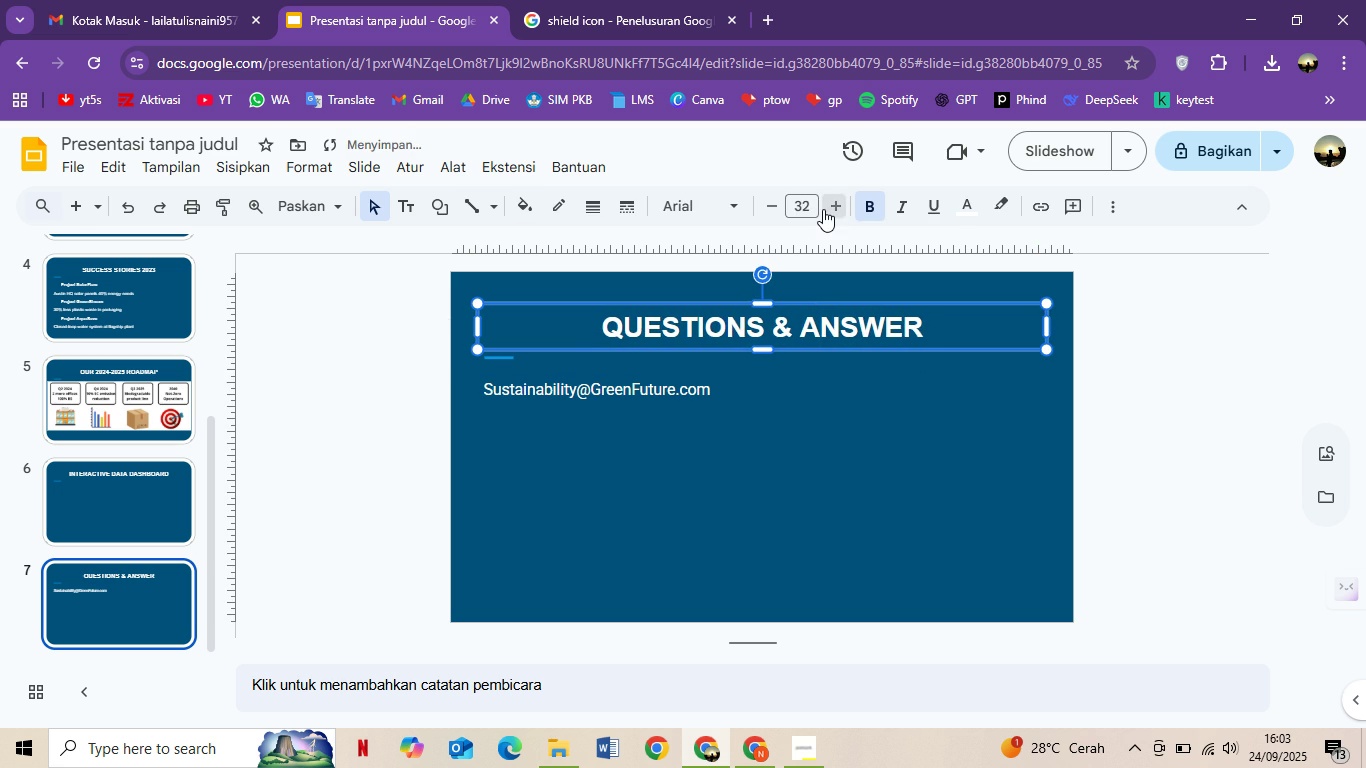 
triple_click([823, 209])
 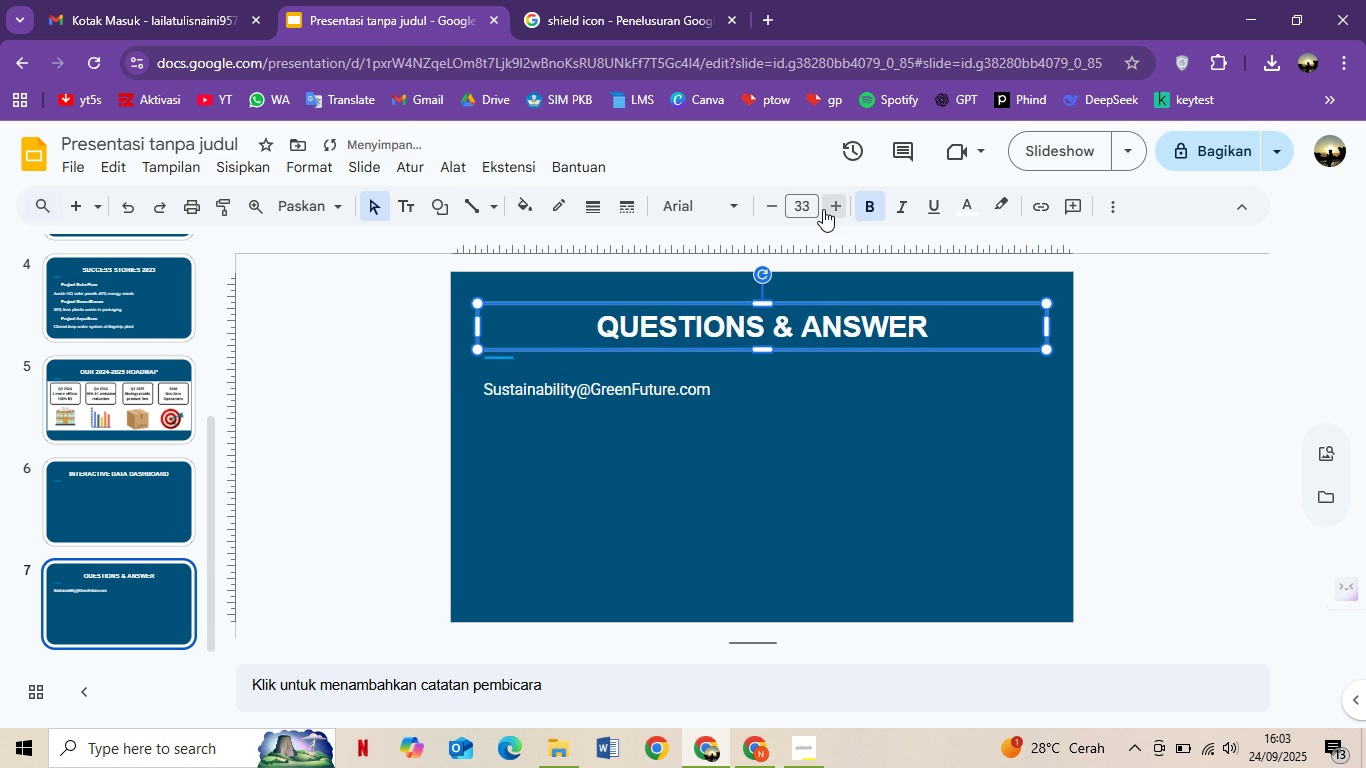 
triple_click([823, 209])
 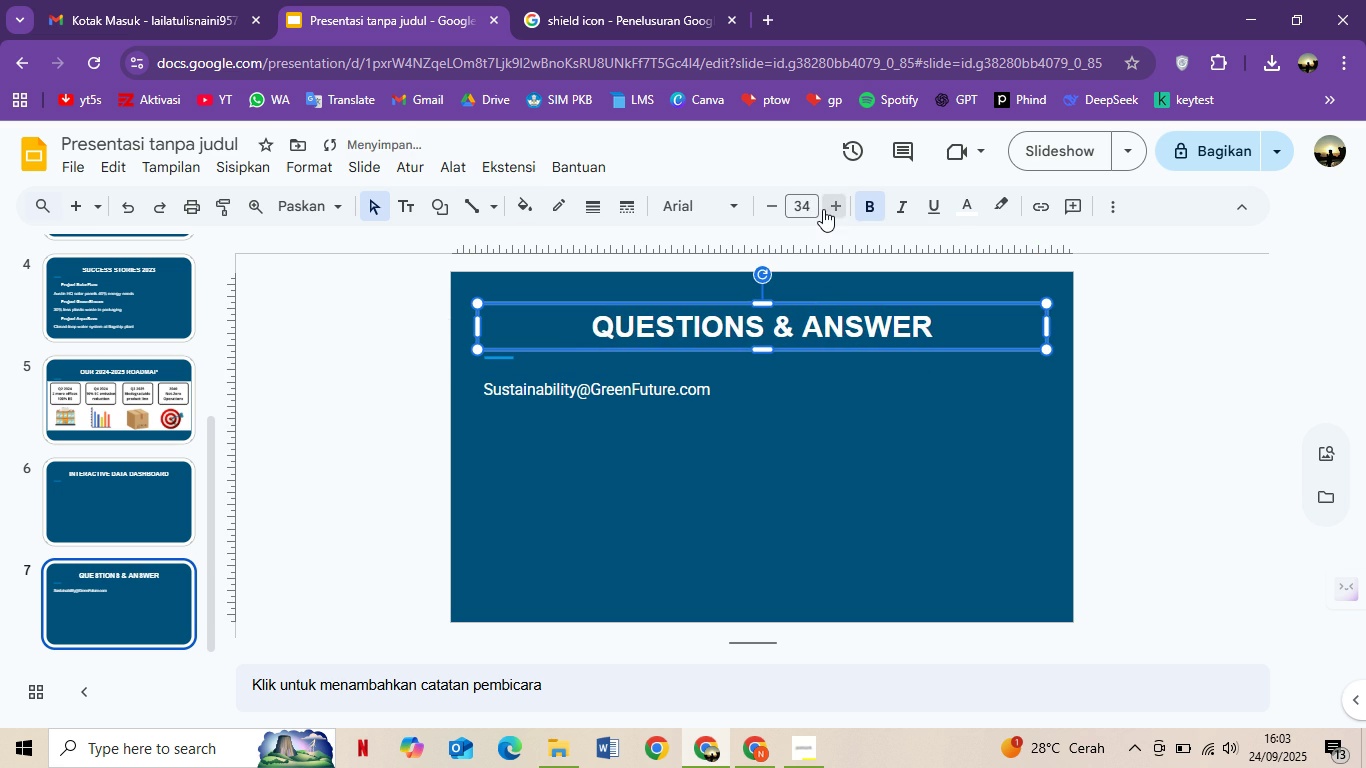 
triple_click([823, 209])
 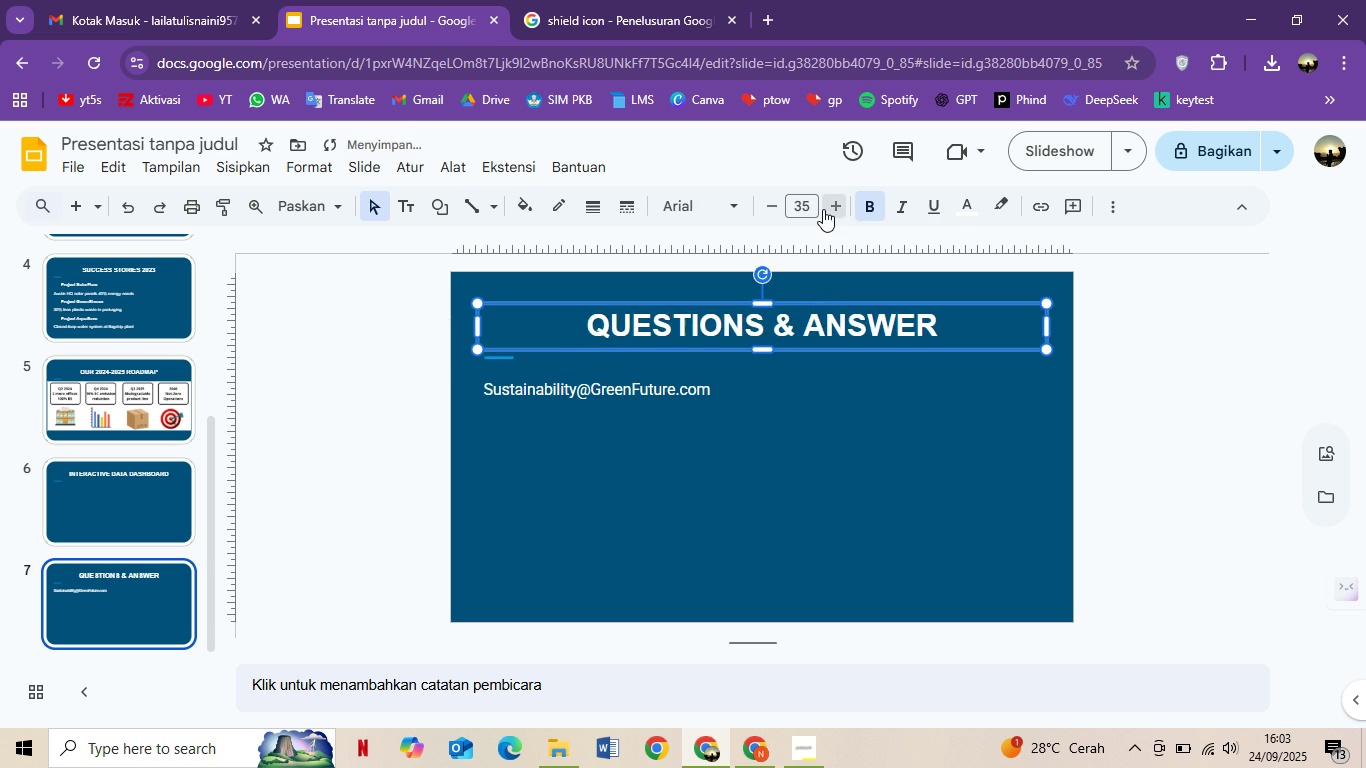 
triple_click([823, 209])
 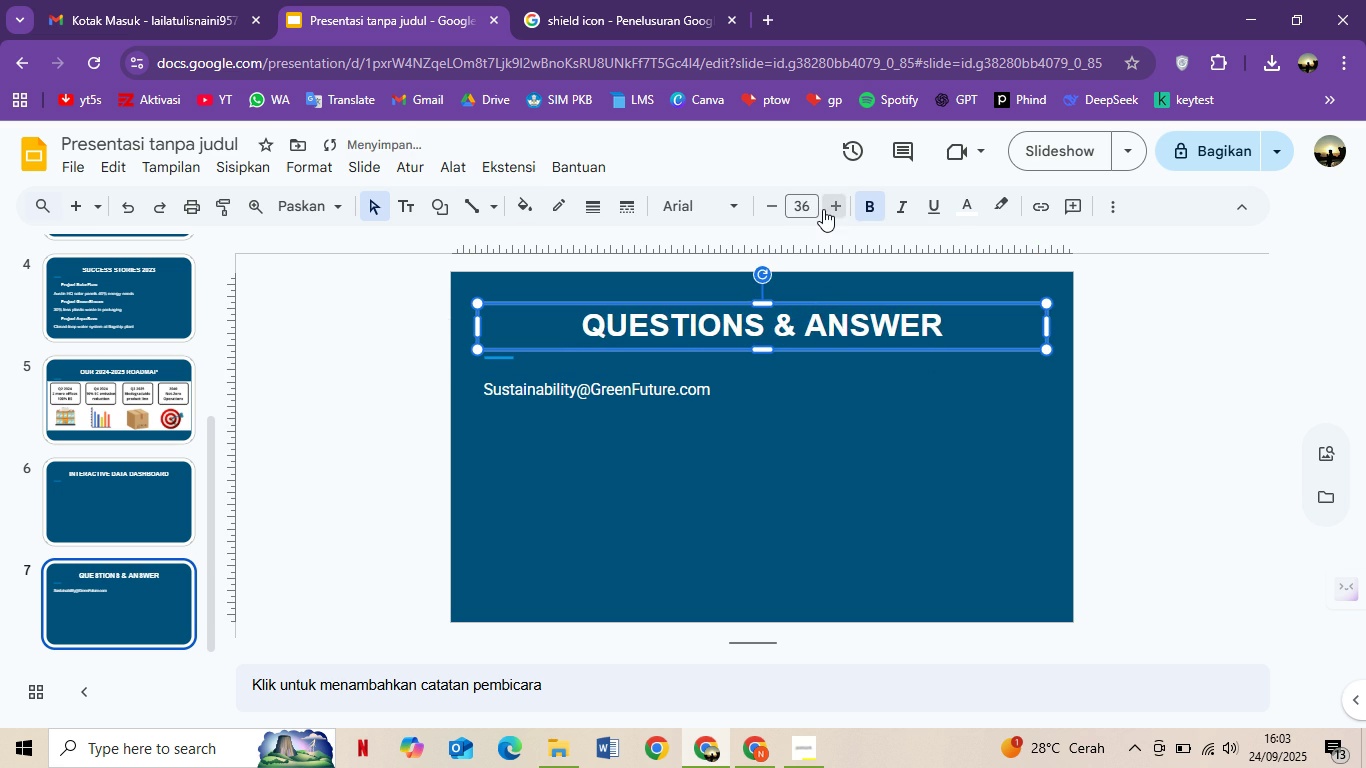 
triple_click([823, 209])
 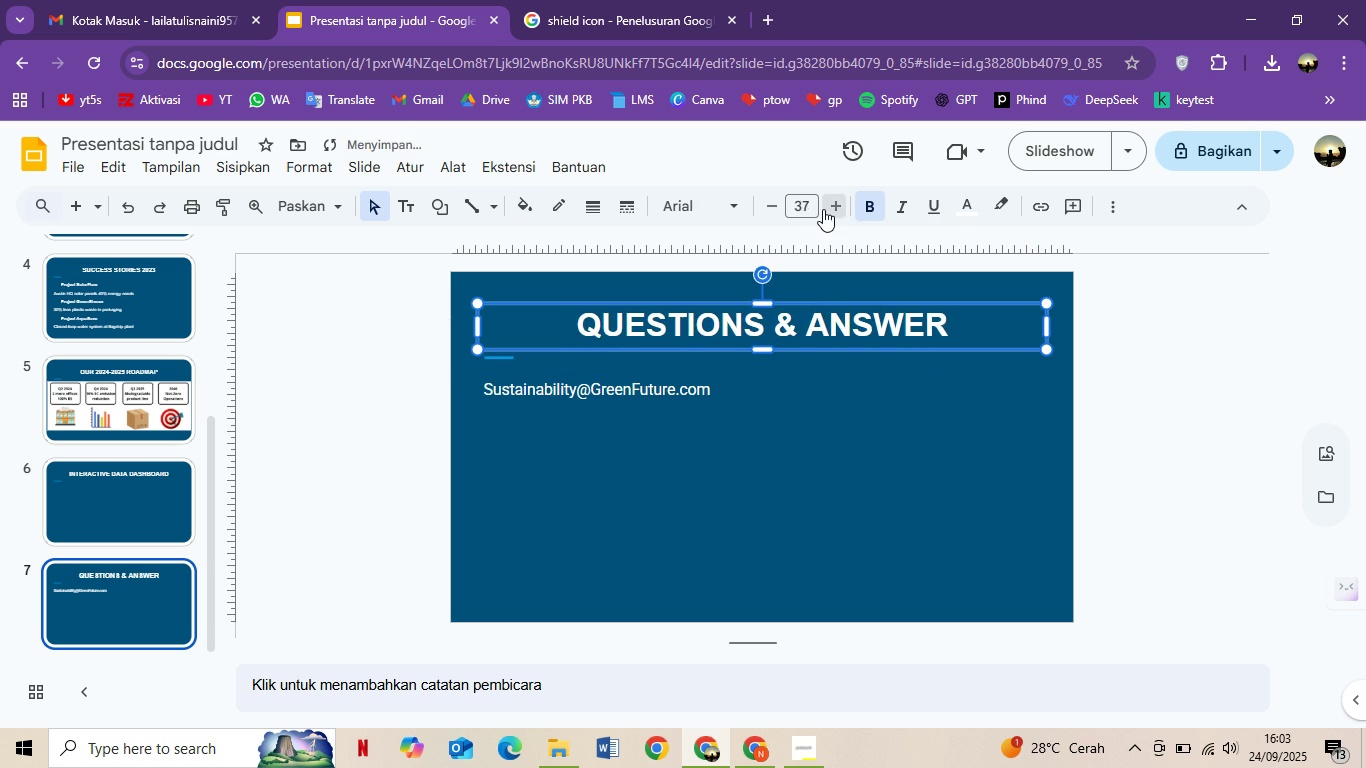 
triple_click([823, 209])
 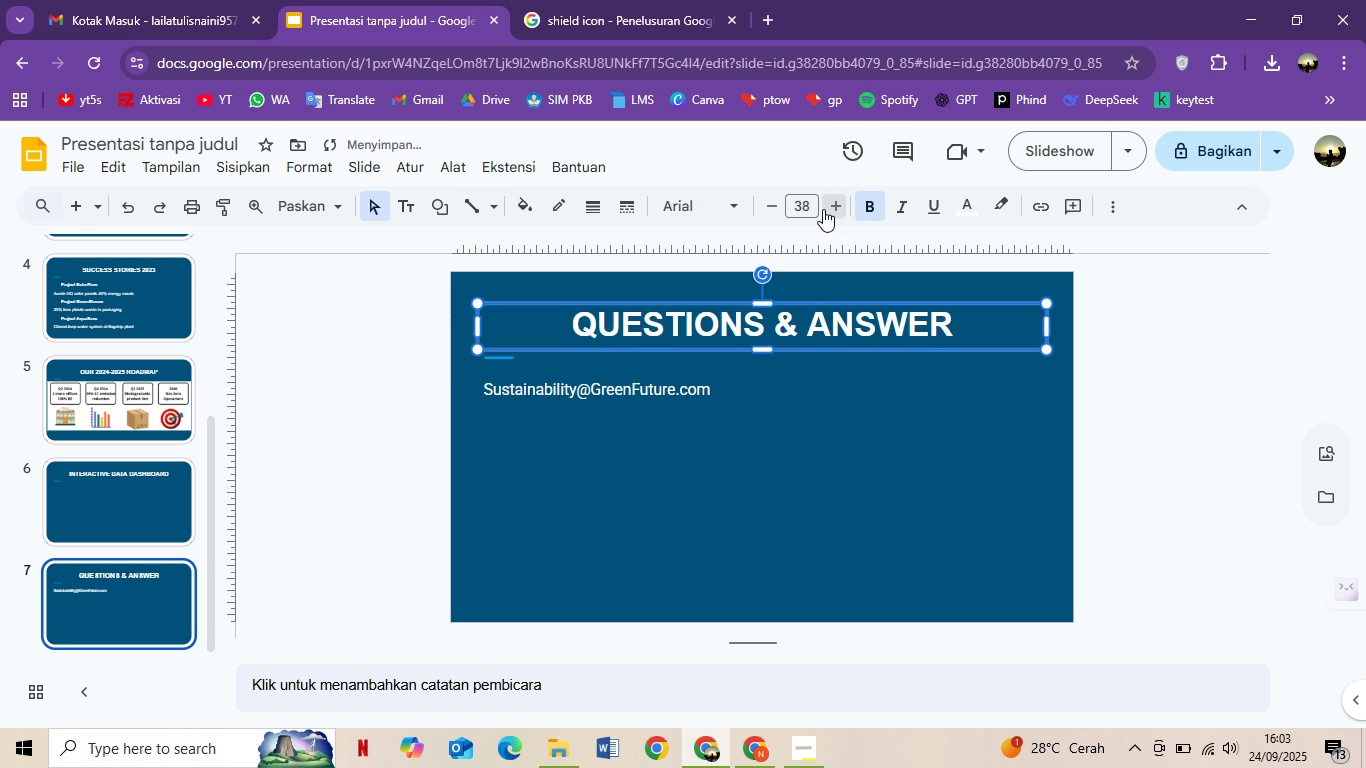 
triple_click([823, 209])
 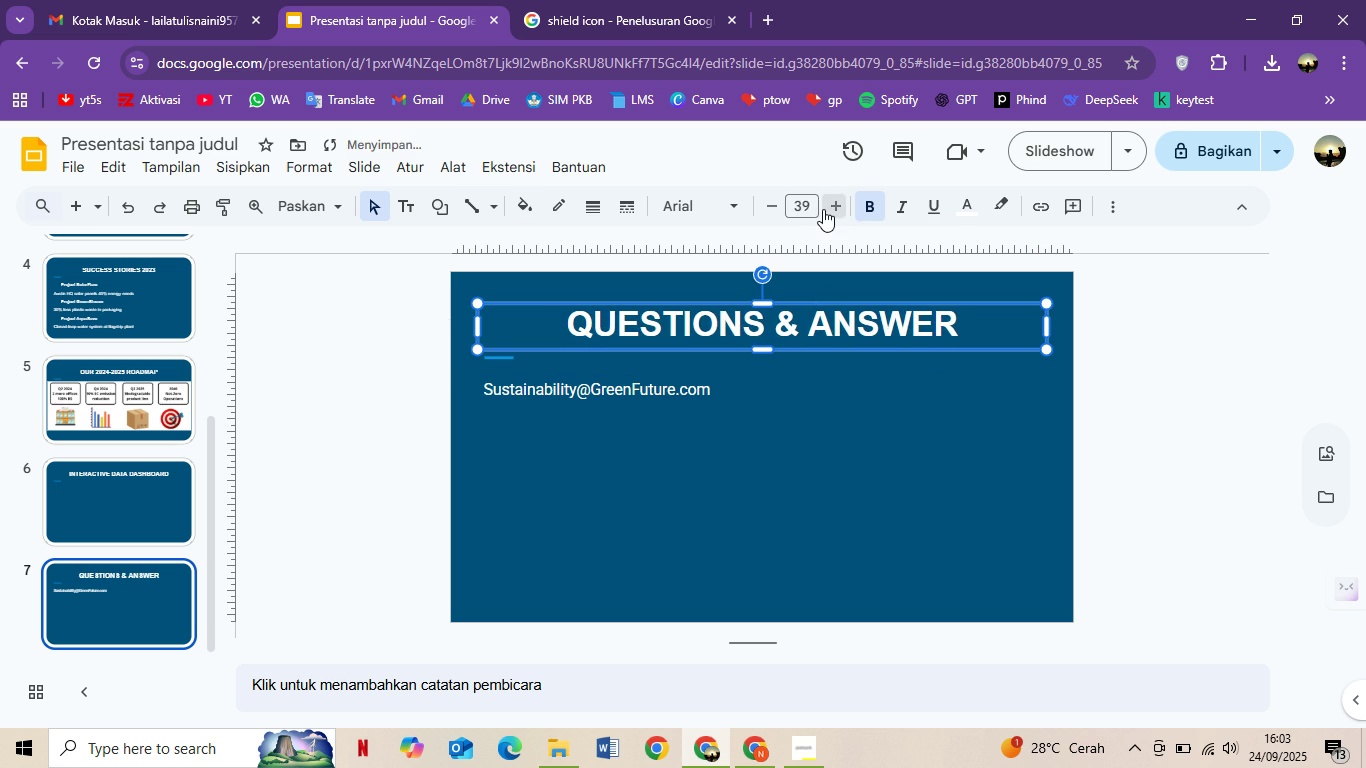 
triple_click([823, 209])
 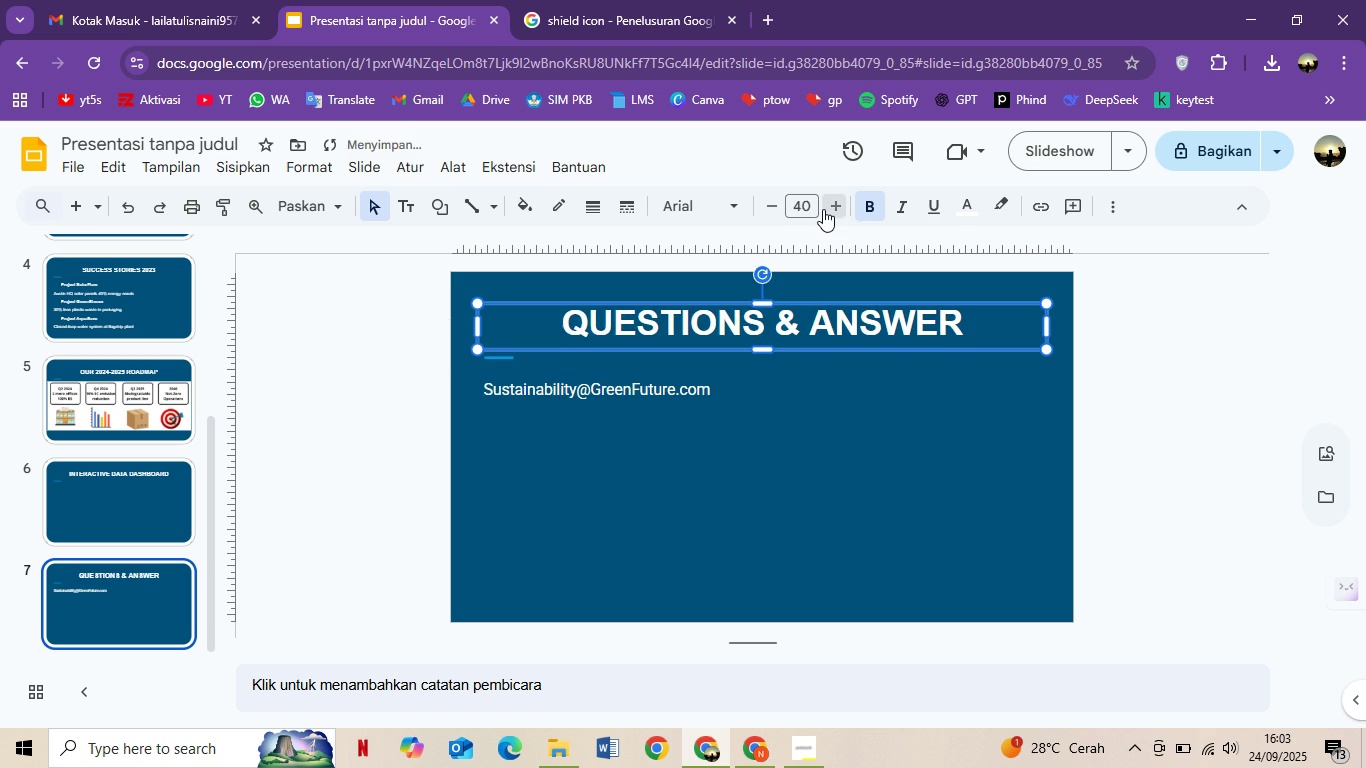 
triple_click([823, 209])
 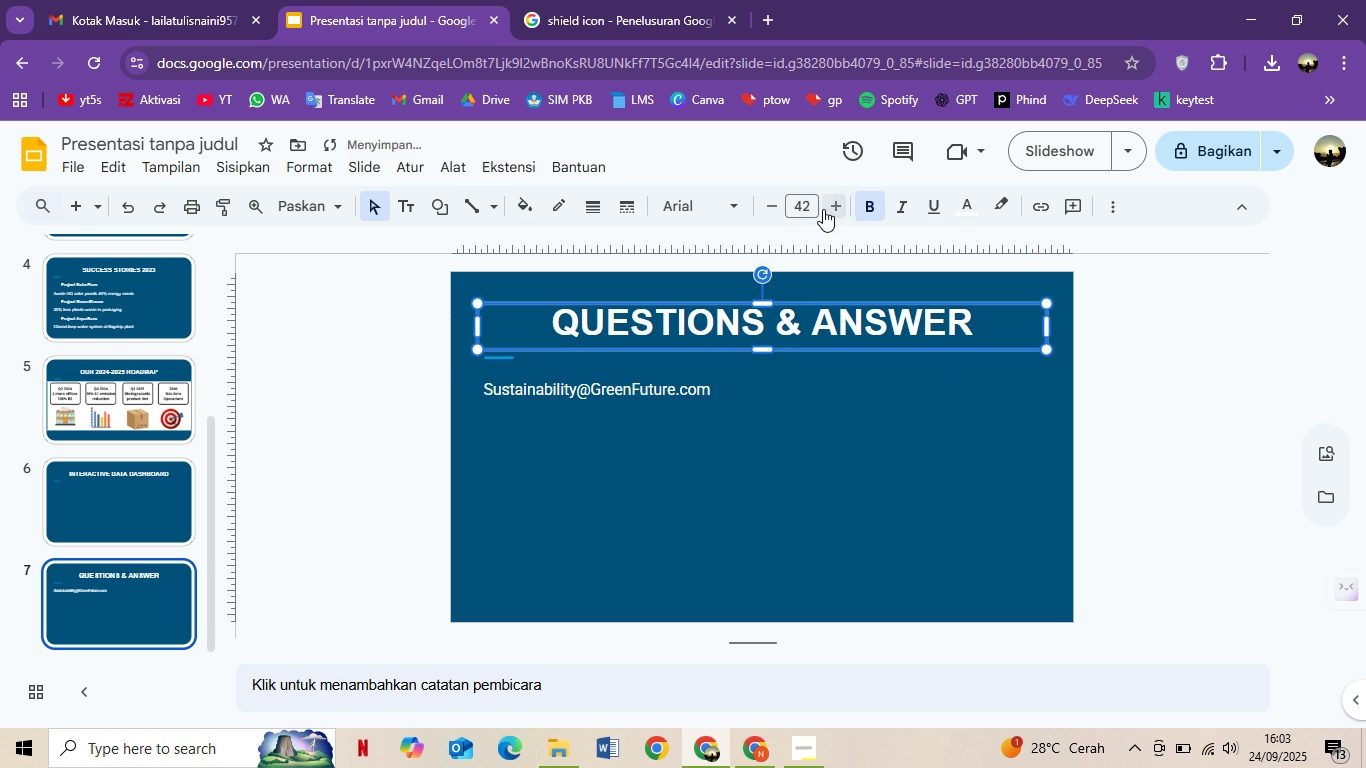 
triple_click([823, 209])
 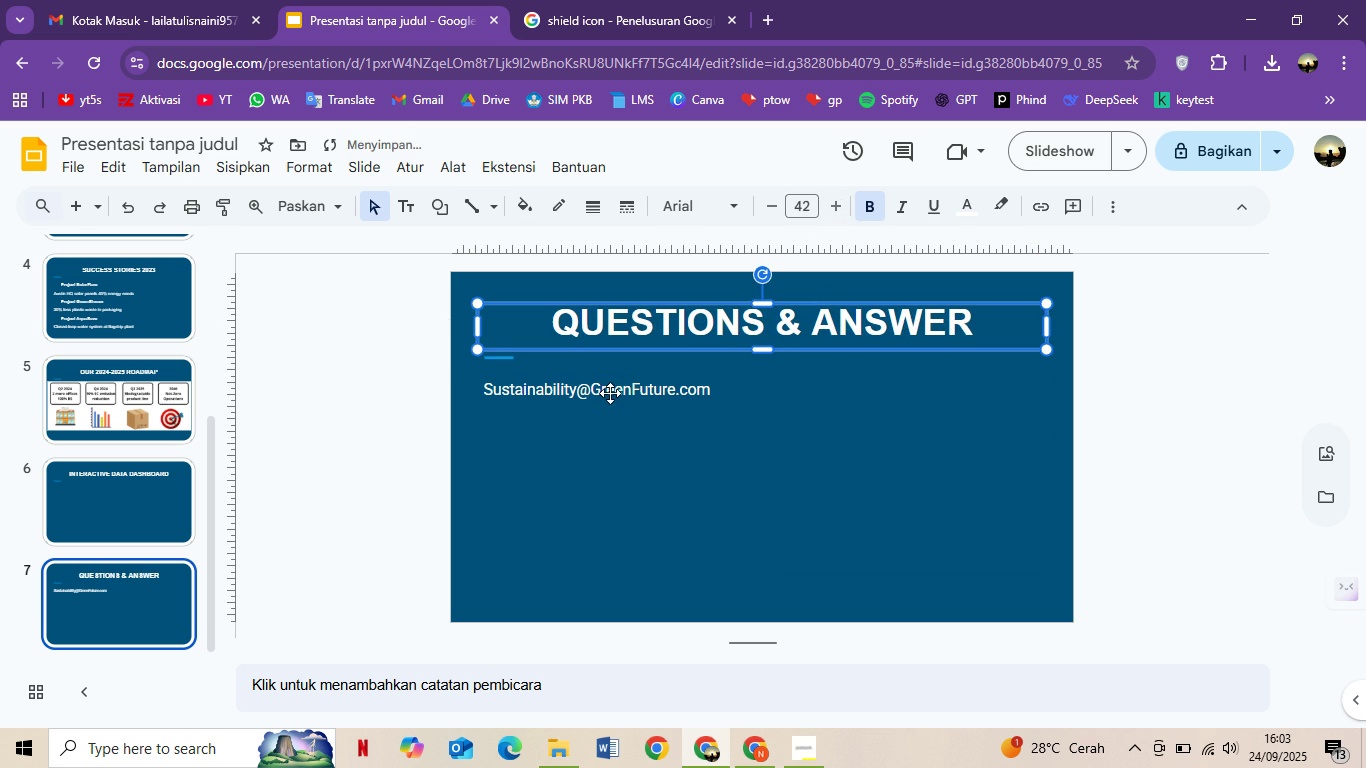 
left_click_drag(start_coordinate=[610, 393], to_coordinate=[677, 527])
 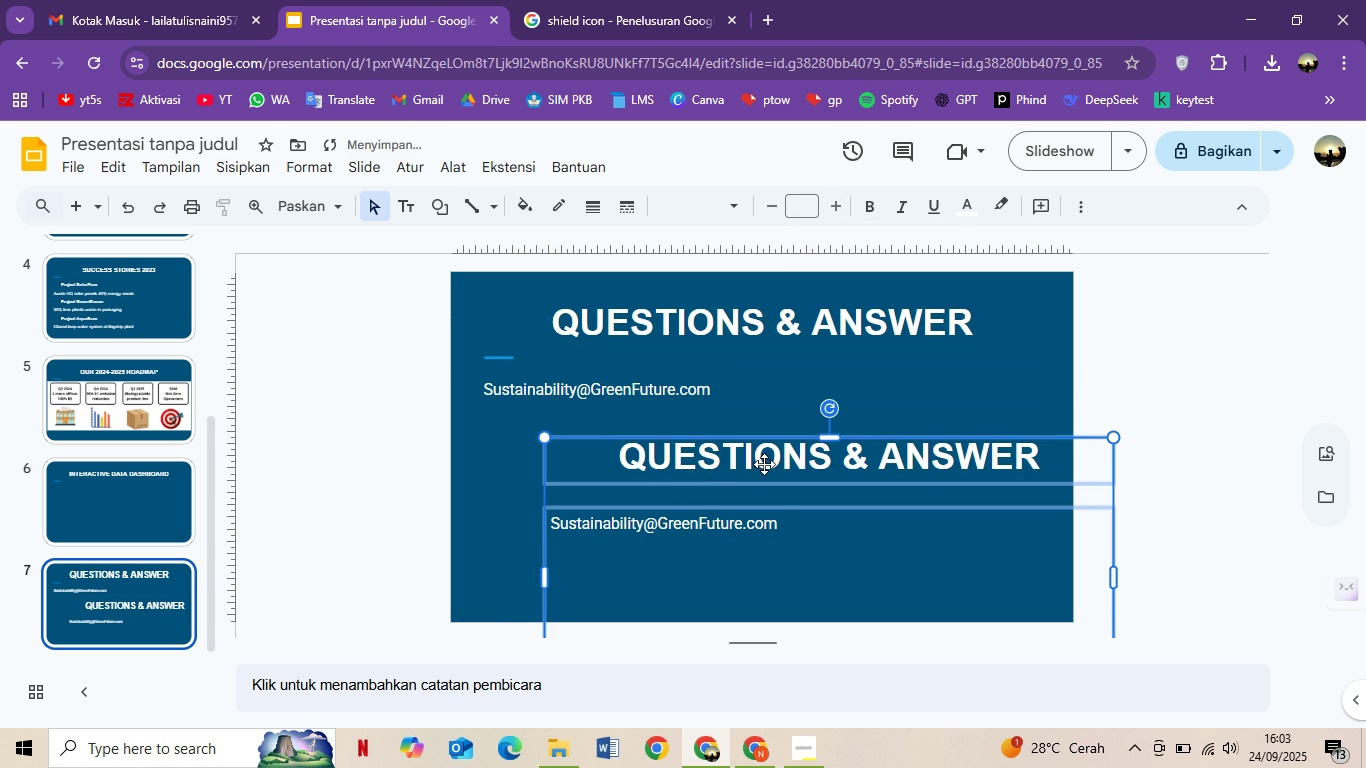 
key(Control+Z)
 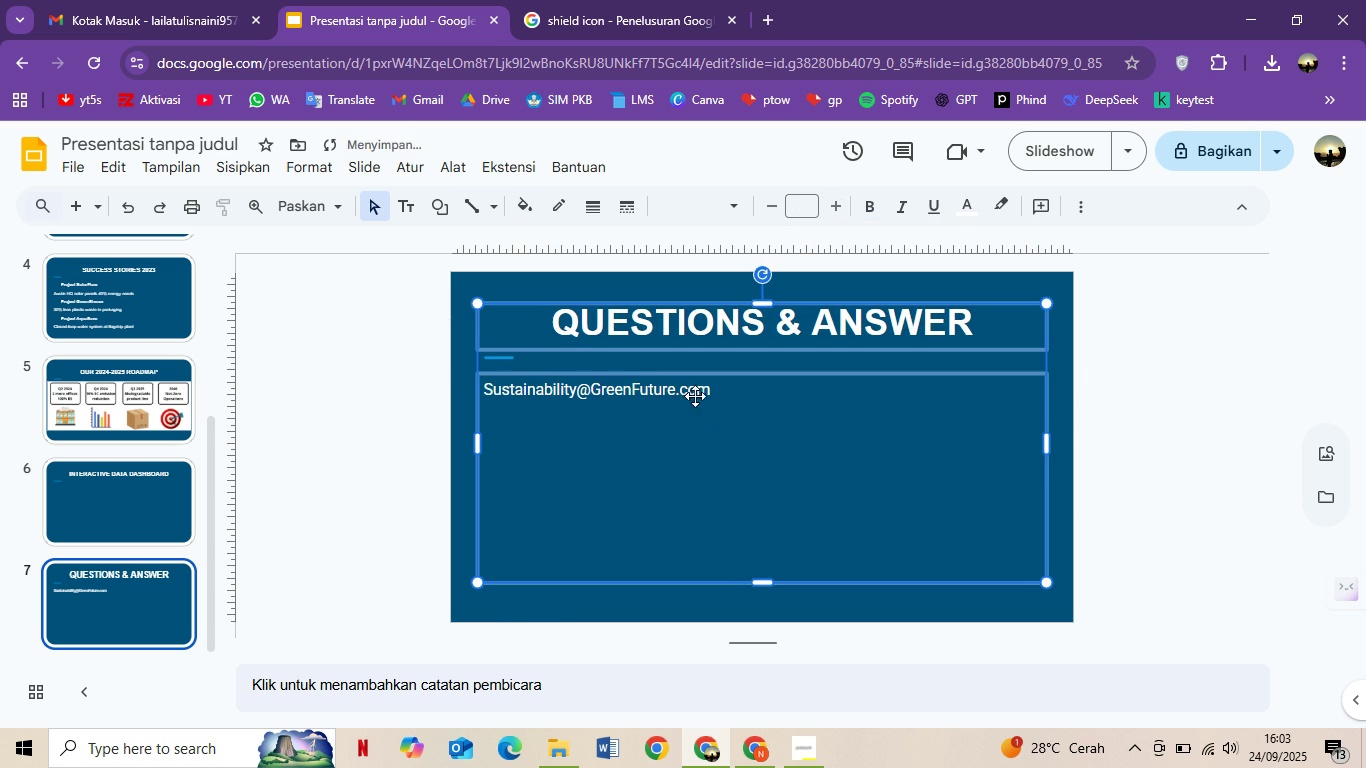 
left_click([695, 396])
 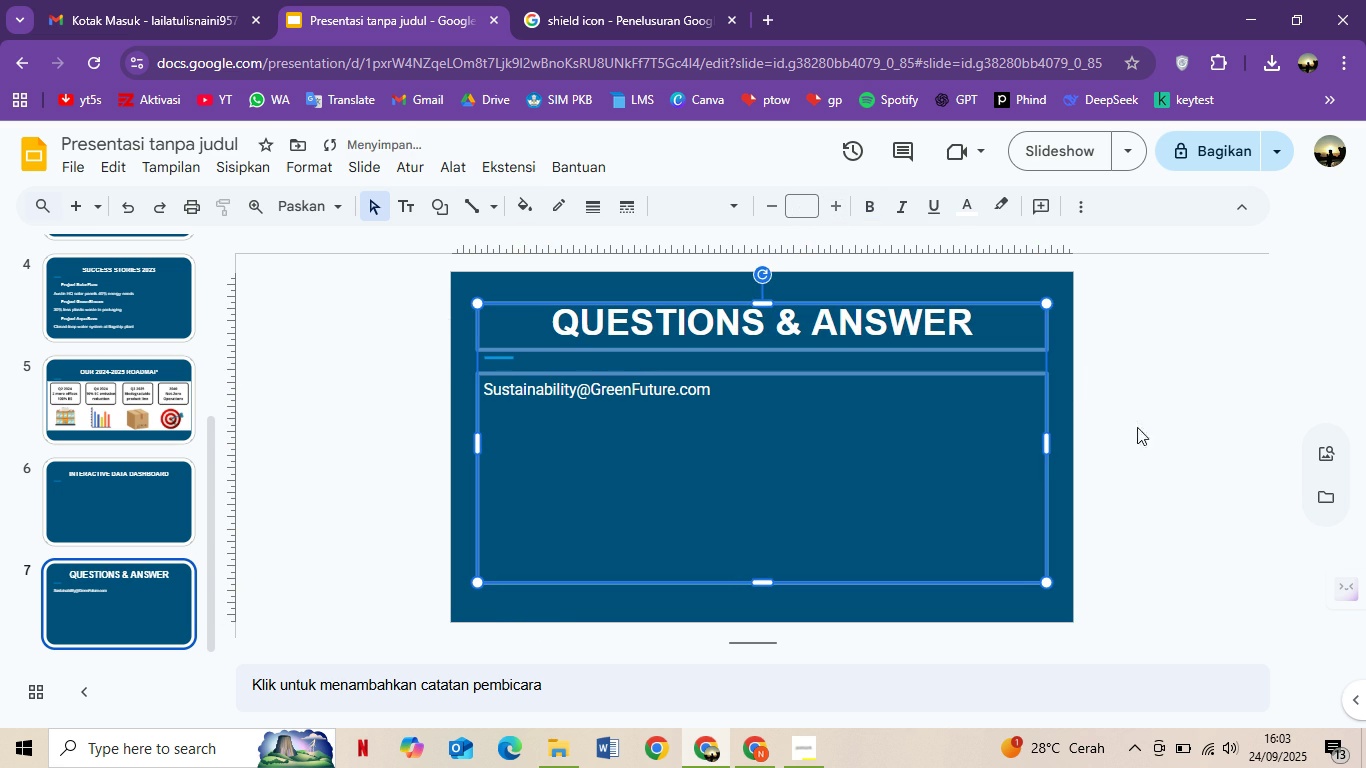 
left_click([1137, 427])
 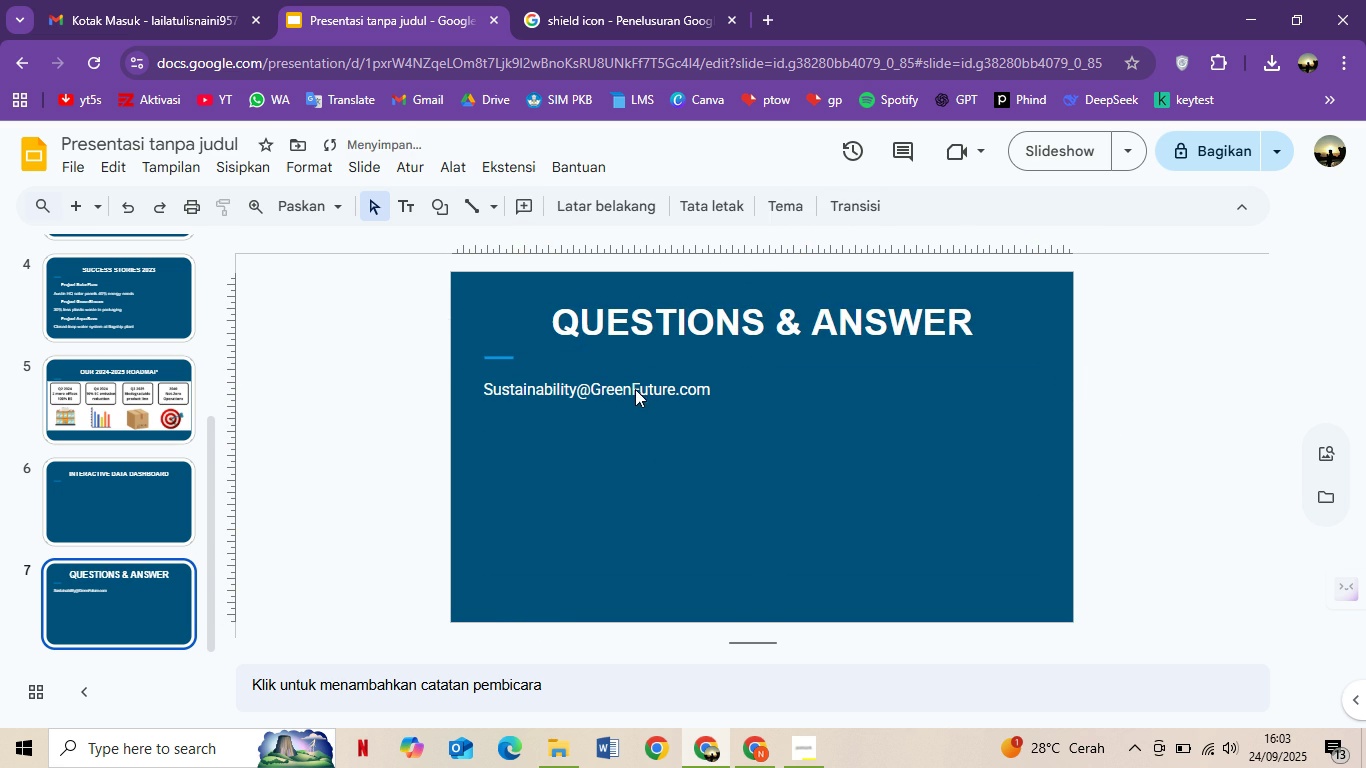 
left_click([635, 389])
 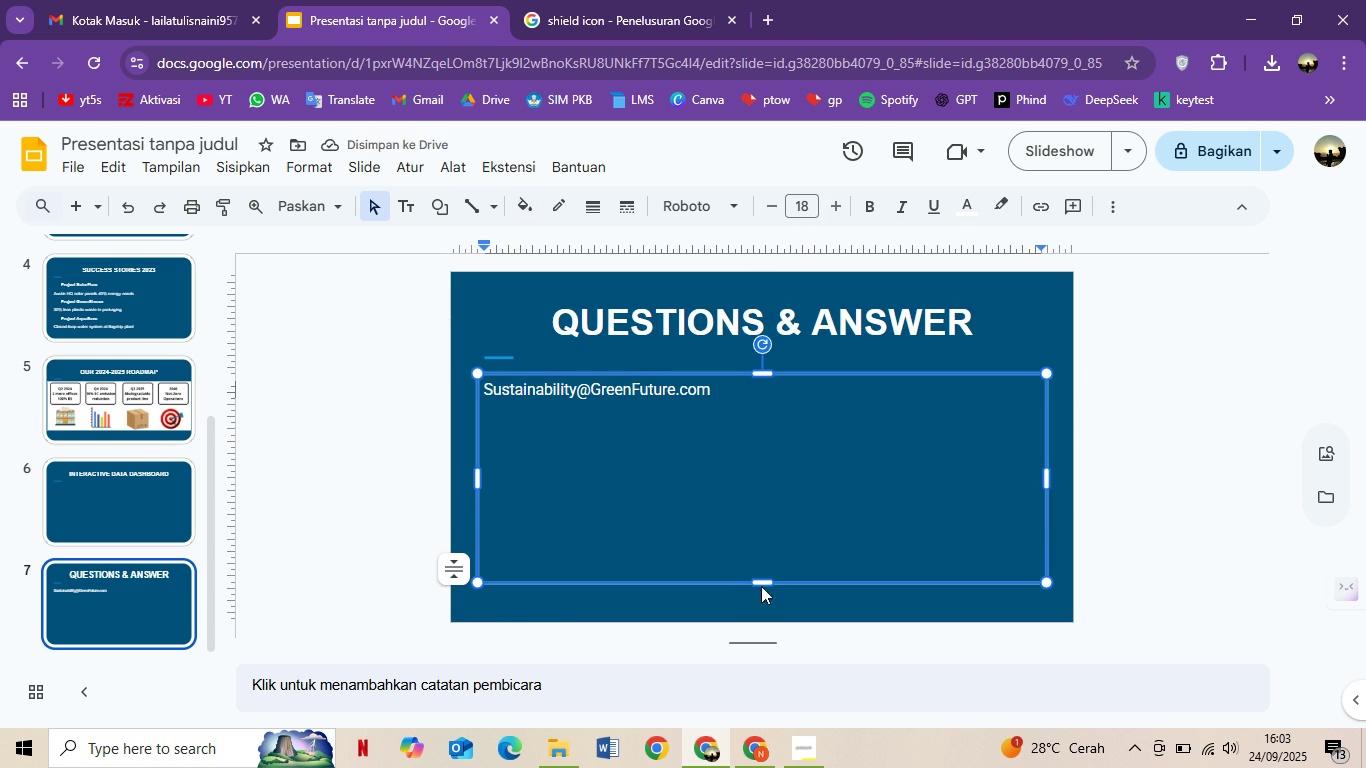 
left_click_drag(start_coordinate=[761, 578], to_coordinate=[758, 521])
 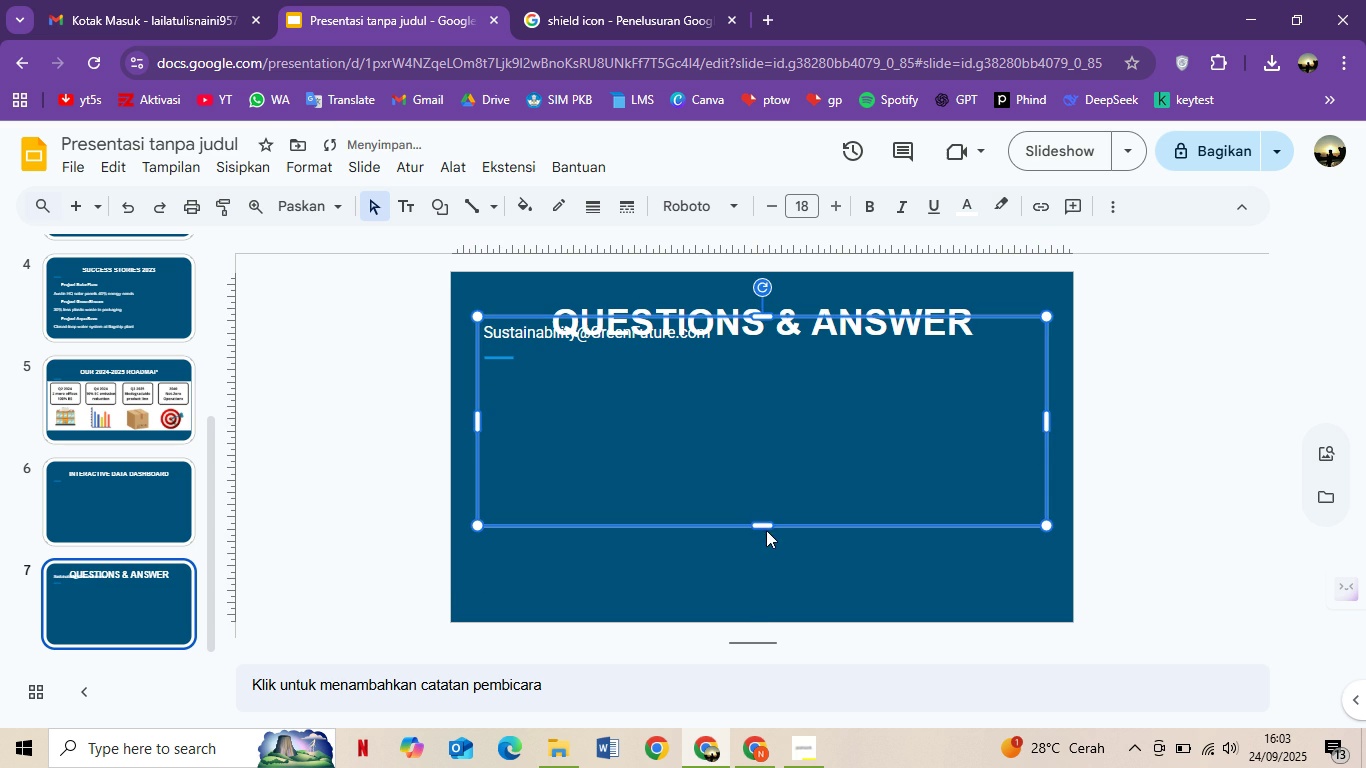 
left_click_drag(start_coordinate=[765, 529], to_coordinate=[743, 395])
 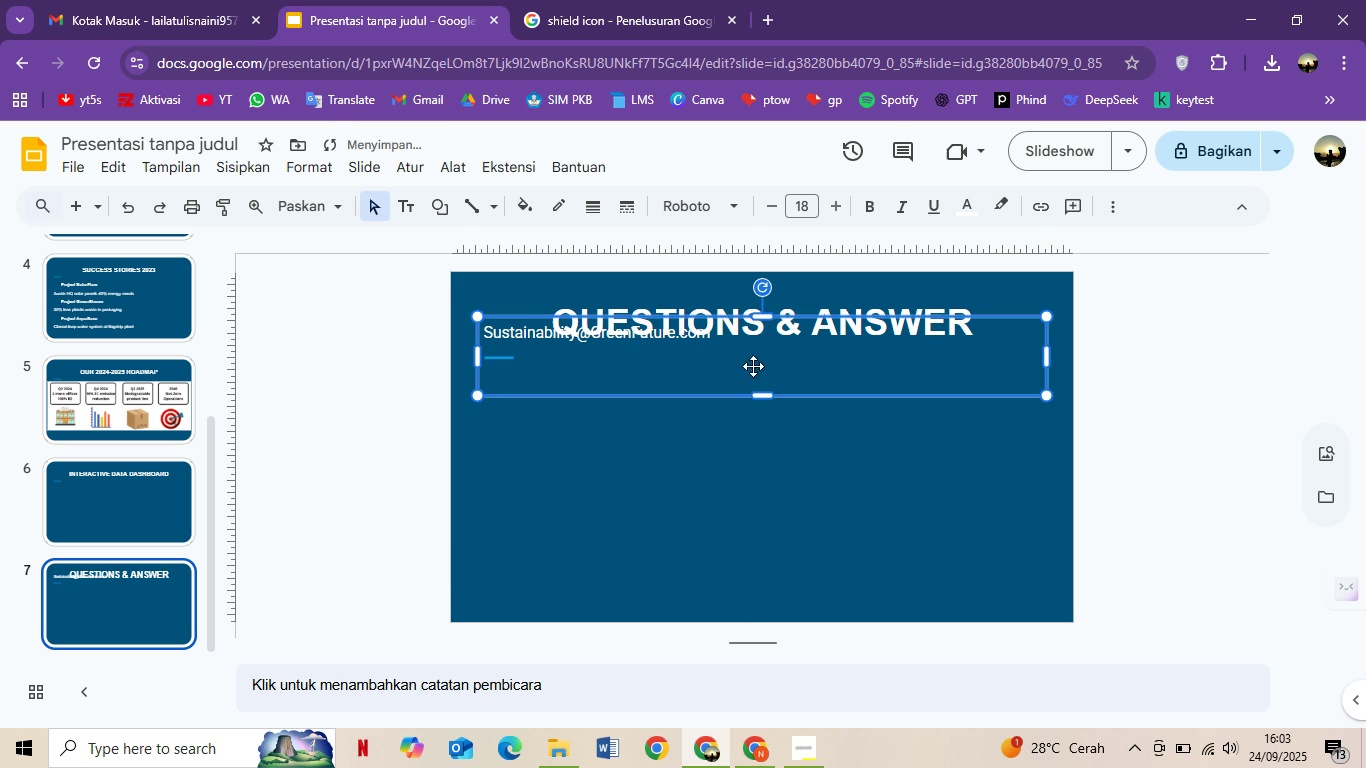 
left_click_drag(start_coordinate=[753, 365], to_coordinate=[796, 538])
 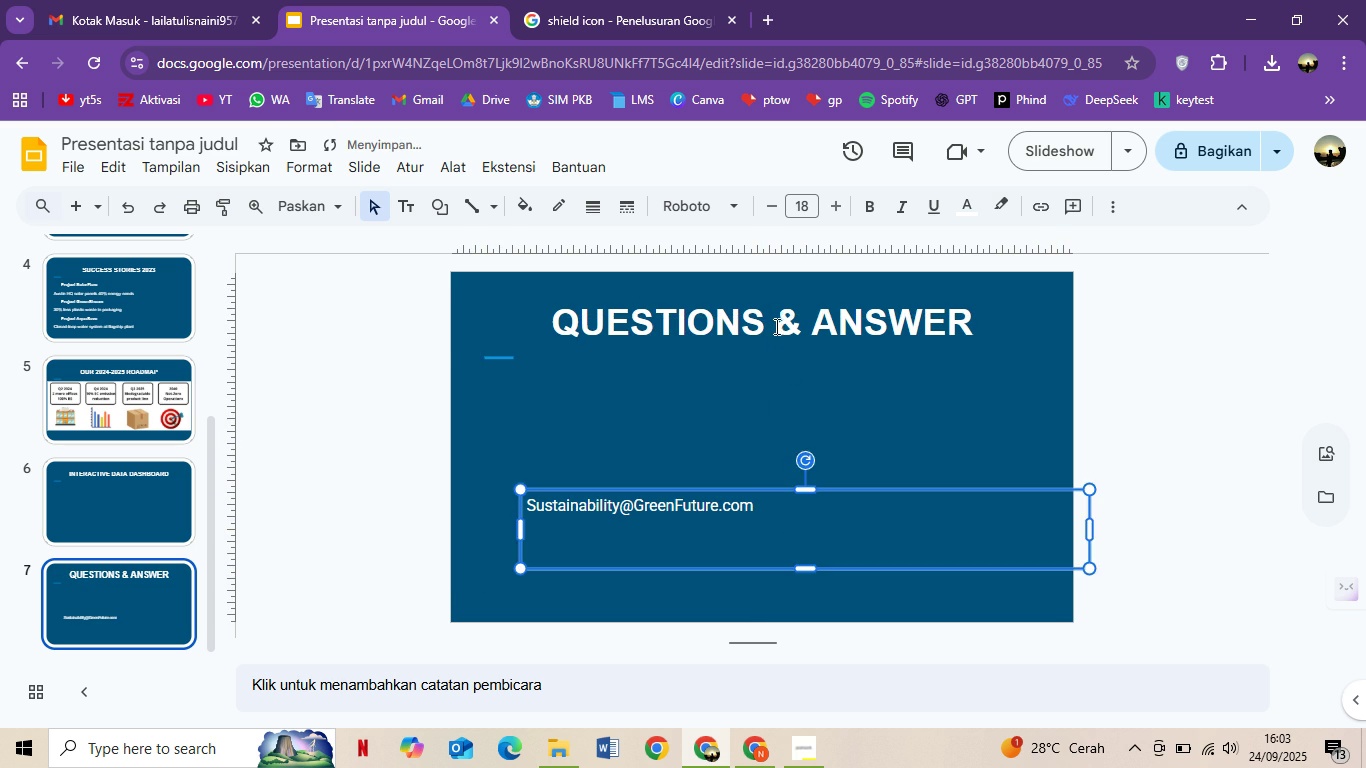 
left_click_drag(start_coordinate=[774, 324], to_coordinate=[770, 373])
 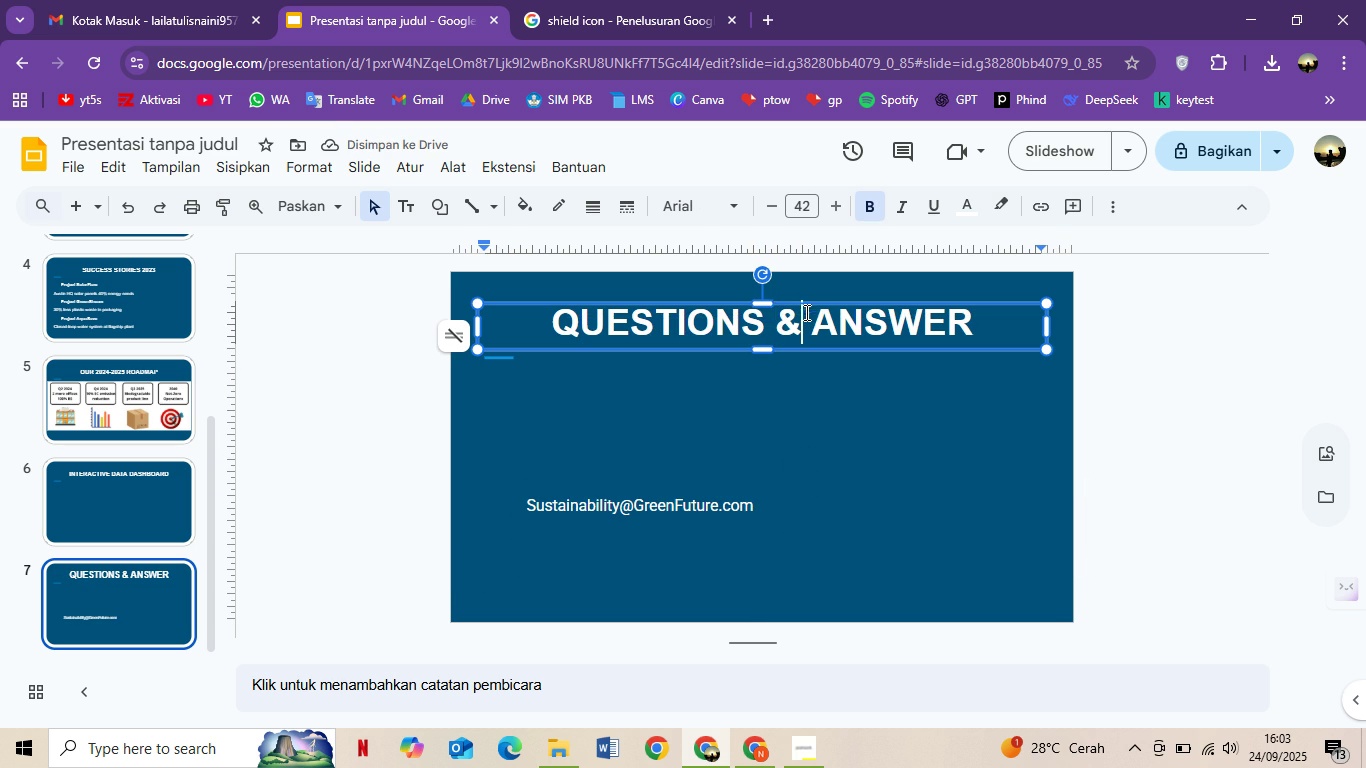 
double_click([822, 438])
 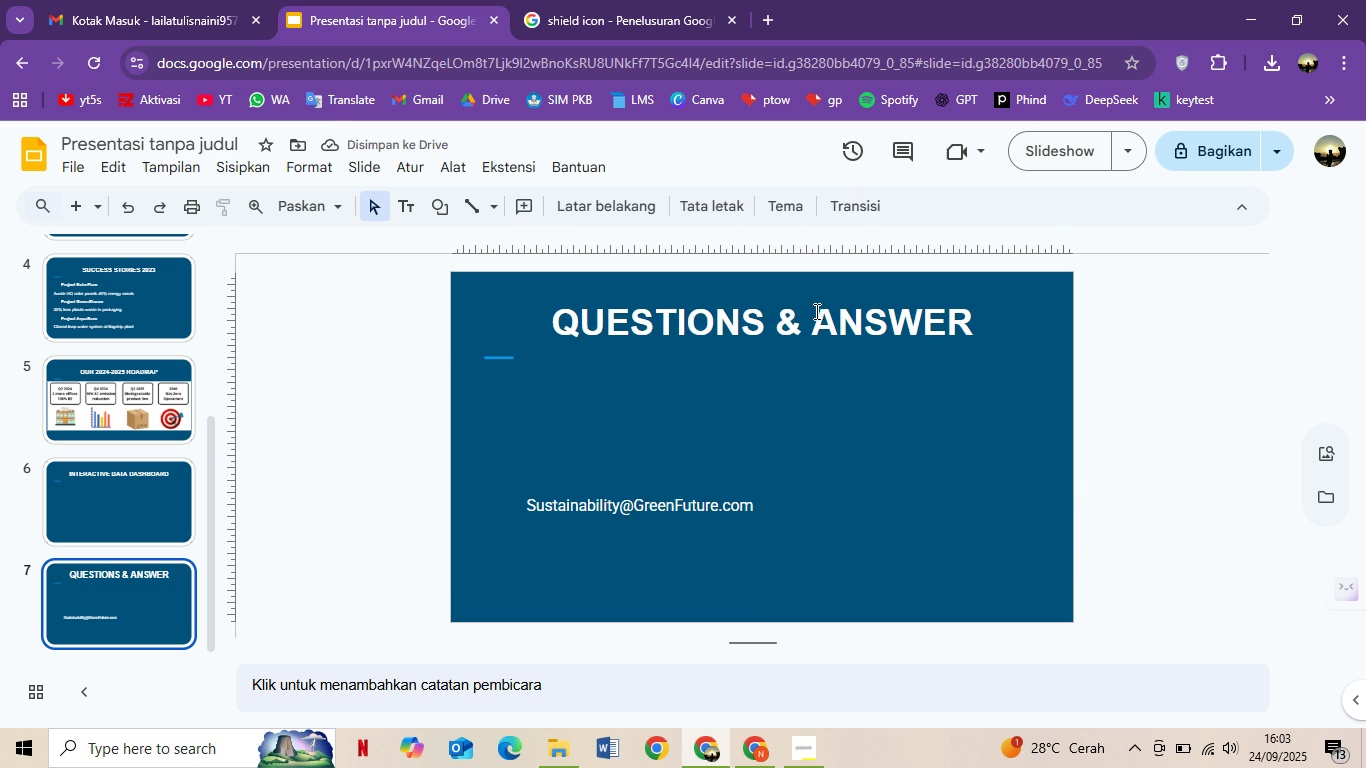 
left_click([815, 311])
 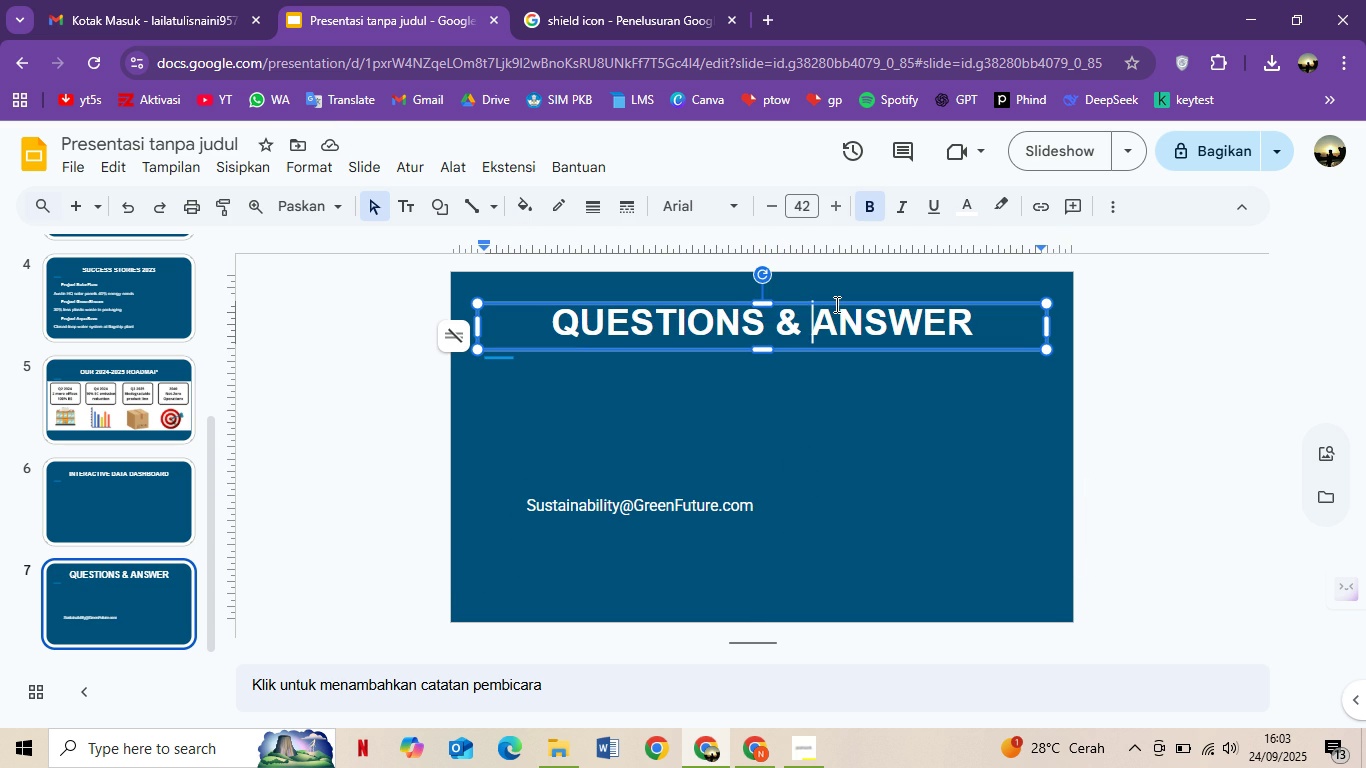 
left_click_drag(start_coordinate=[837, 298], to_coordinate=[840, 351])
 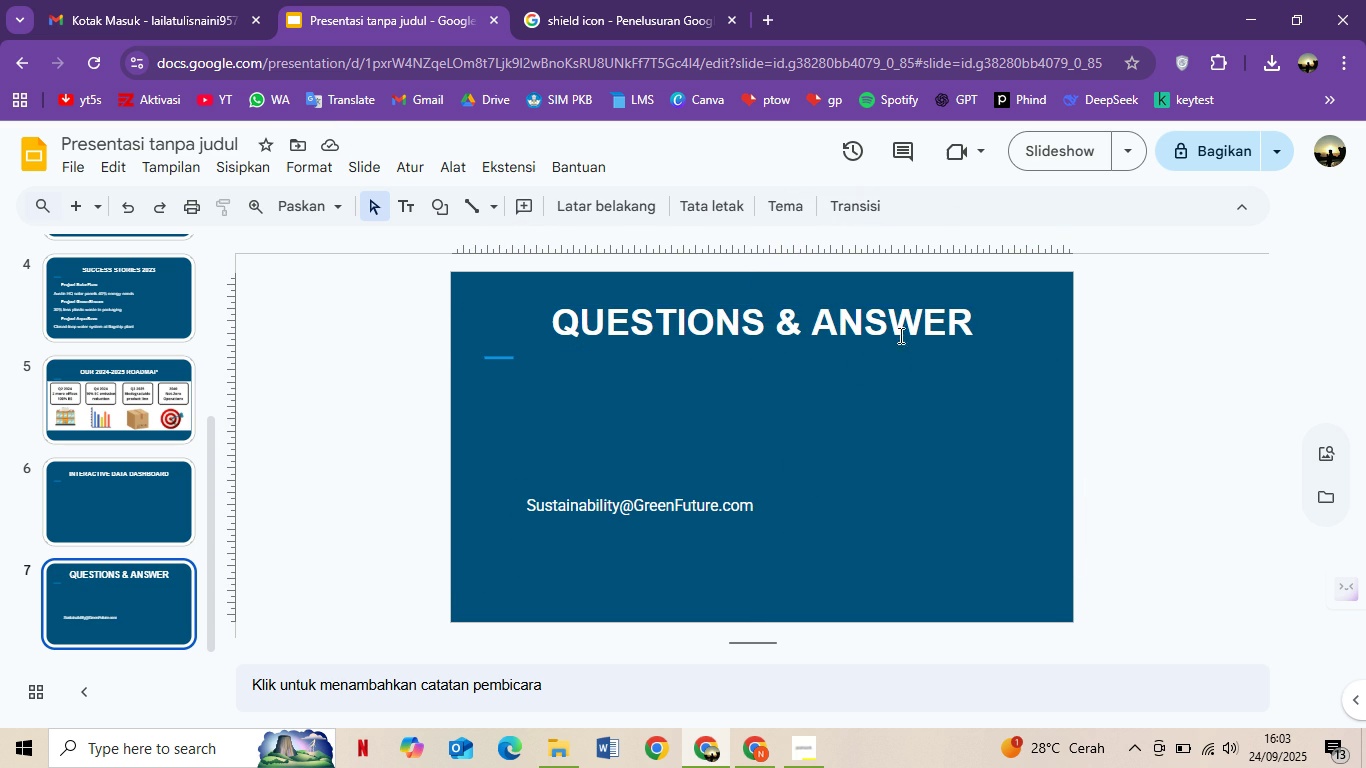 
left_click([901, 327])
 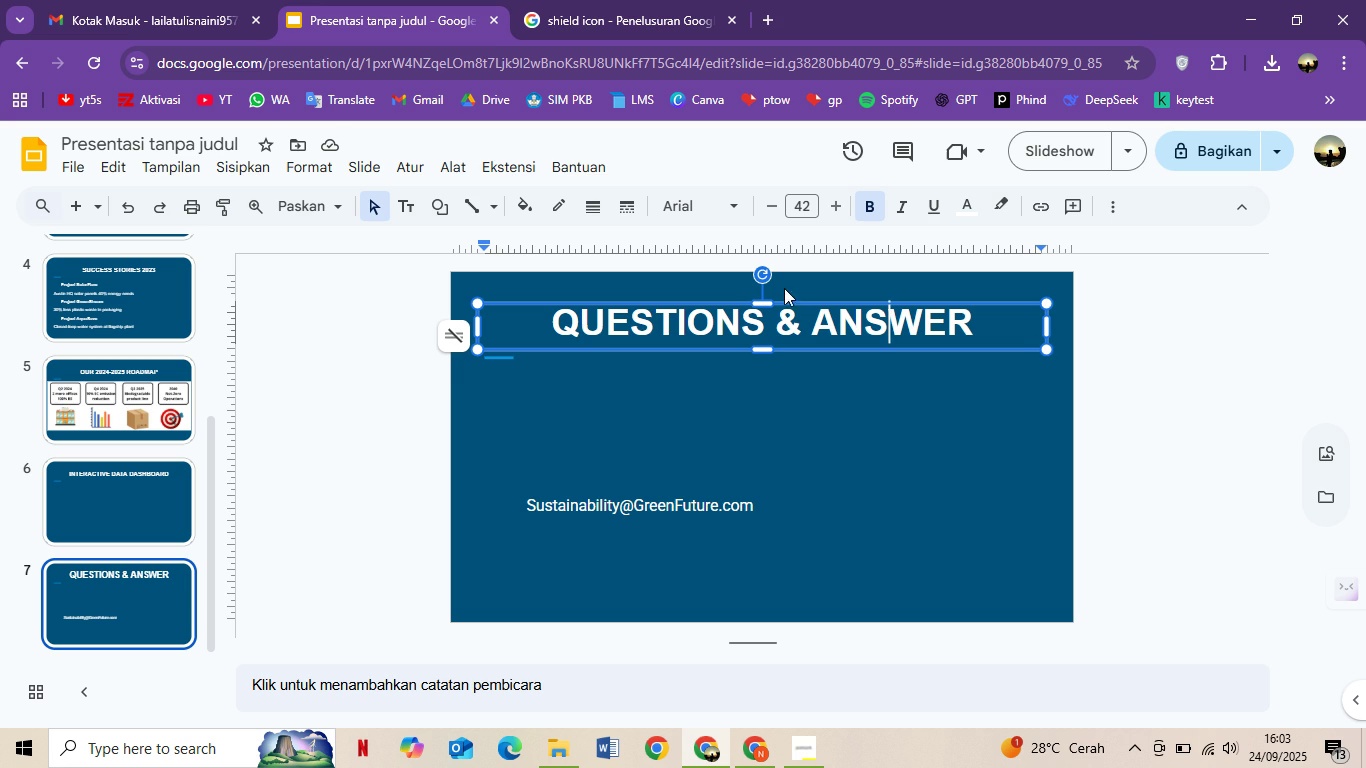 
left_click_drag(start_coordinate=[788, 300], to_coordinate=[788, 403])
 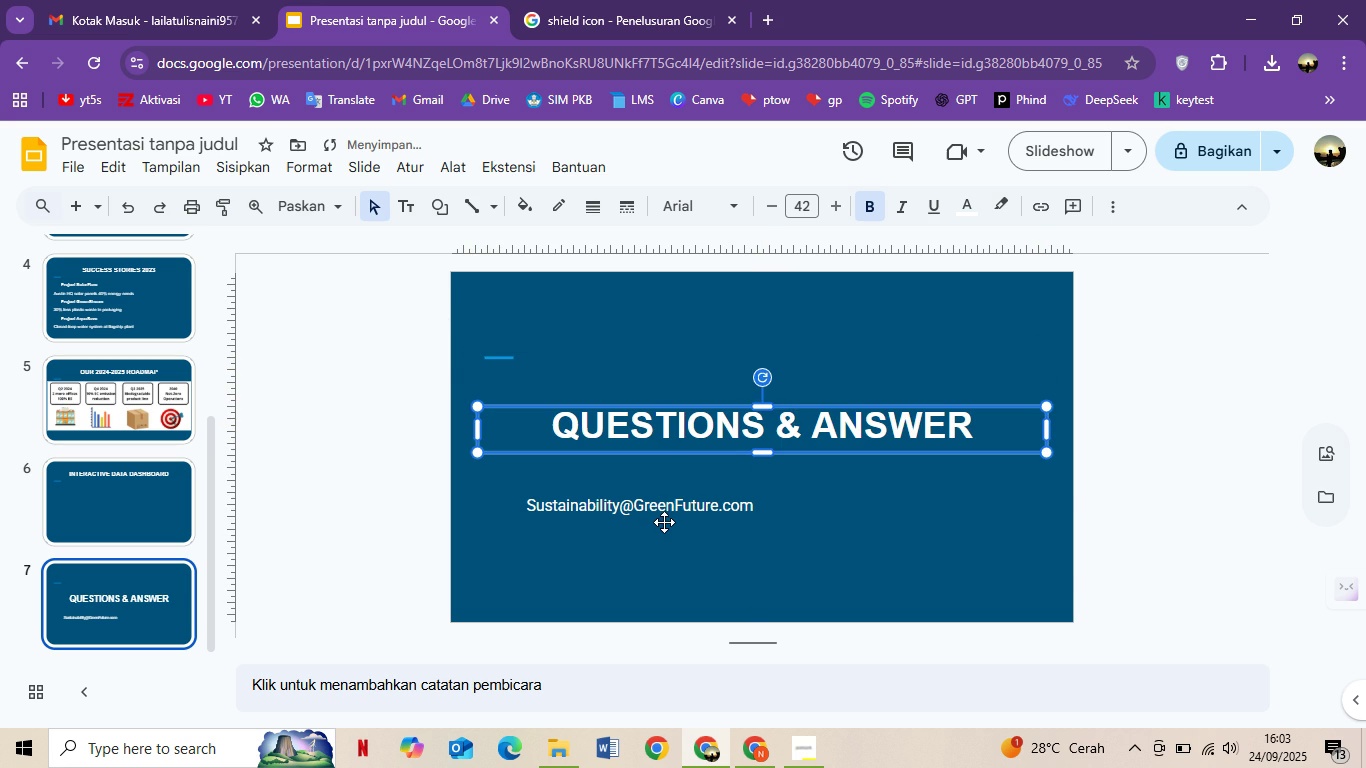 
left_click([663, 521])
 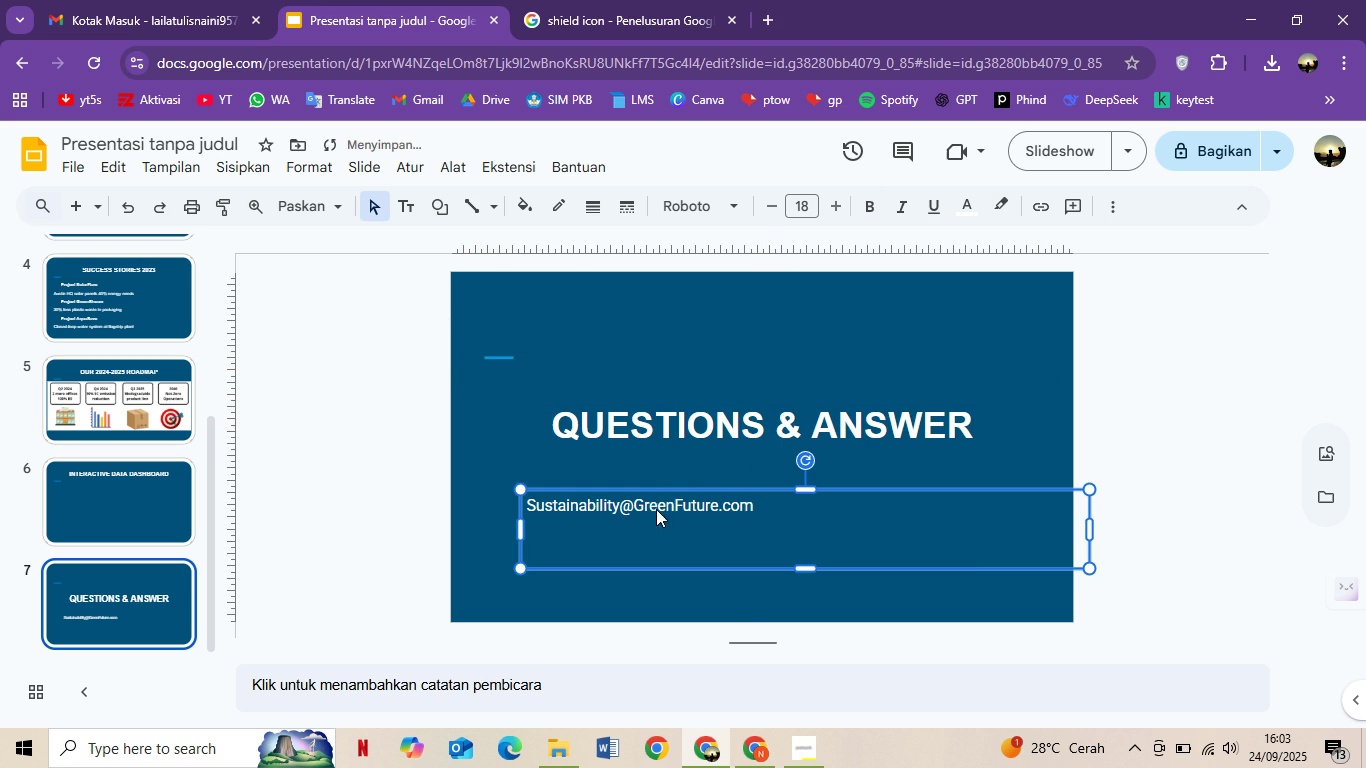 
left_click_drag(start_coordinate=[656, 509], to_coordinate=[724, 513])
 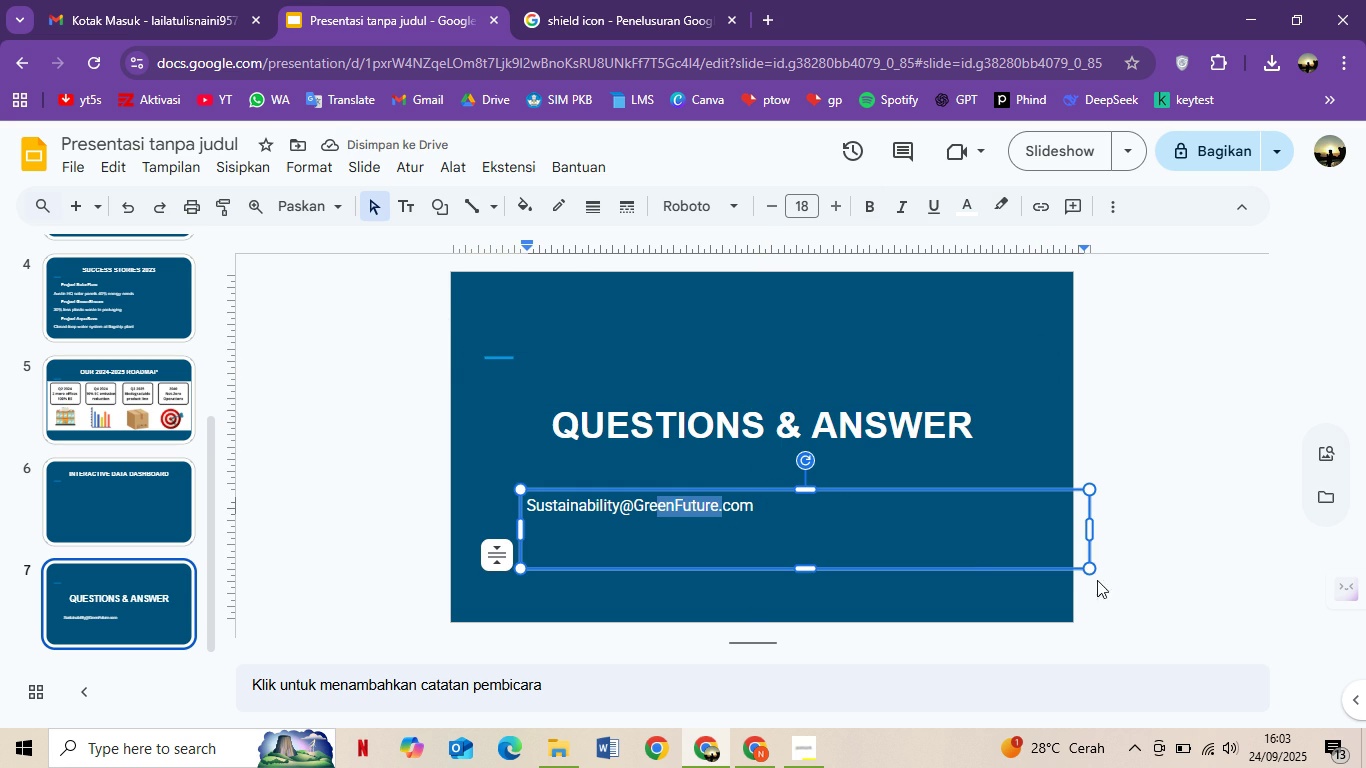 
left_click_drag(start_coordinate=[1093, 566], to_coordinate=[772, 535])
 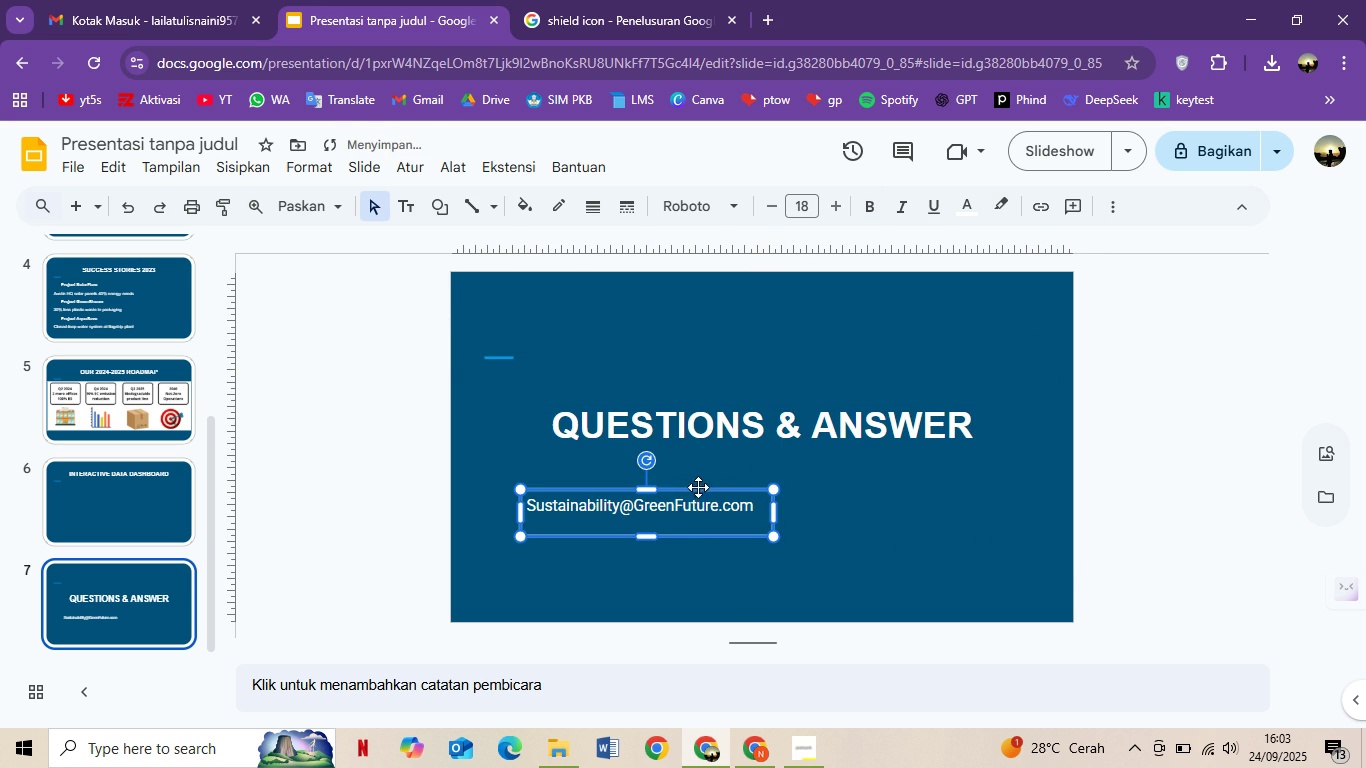 
left_click_drag(start_coordinate=[698, 487], to_coordinate=[820, 489])
 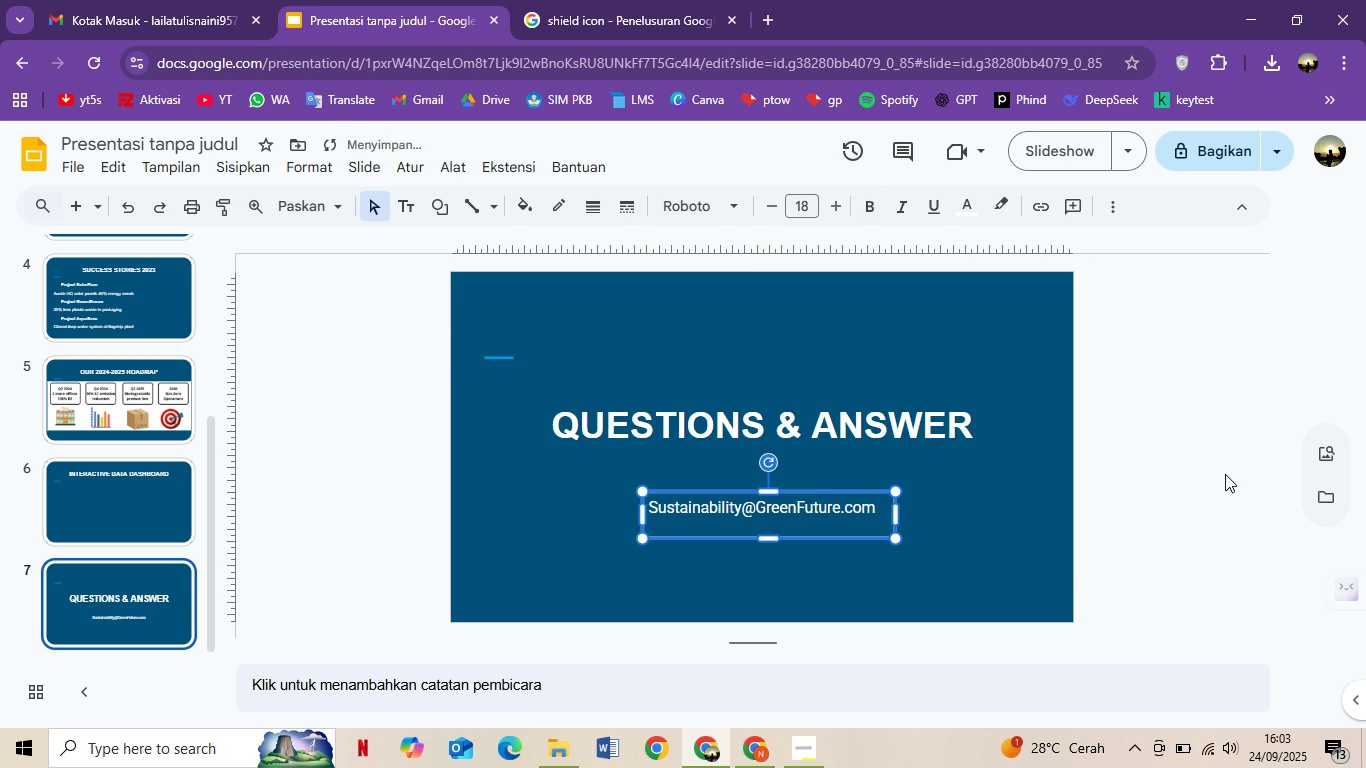 
left_click([1228, 474])
 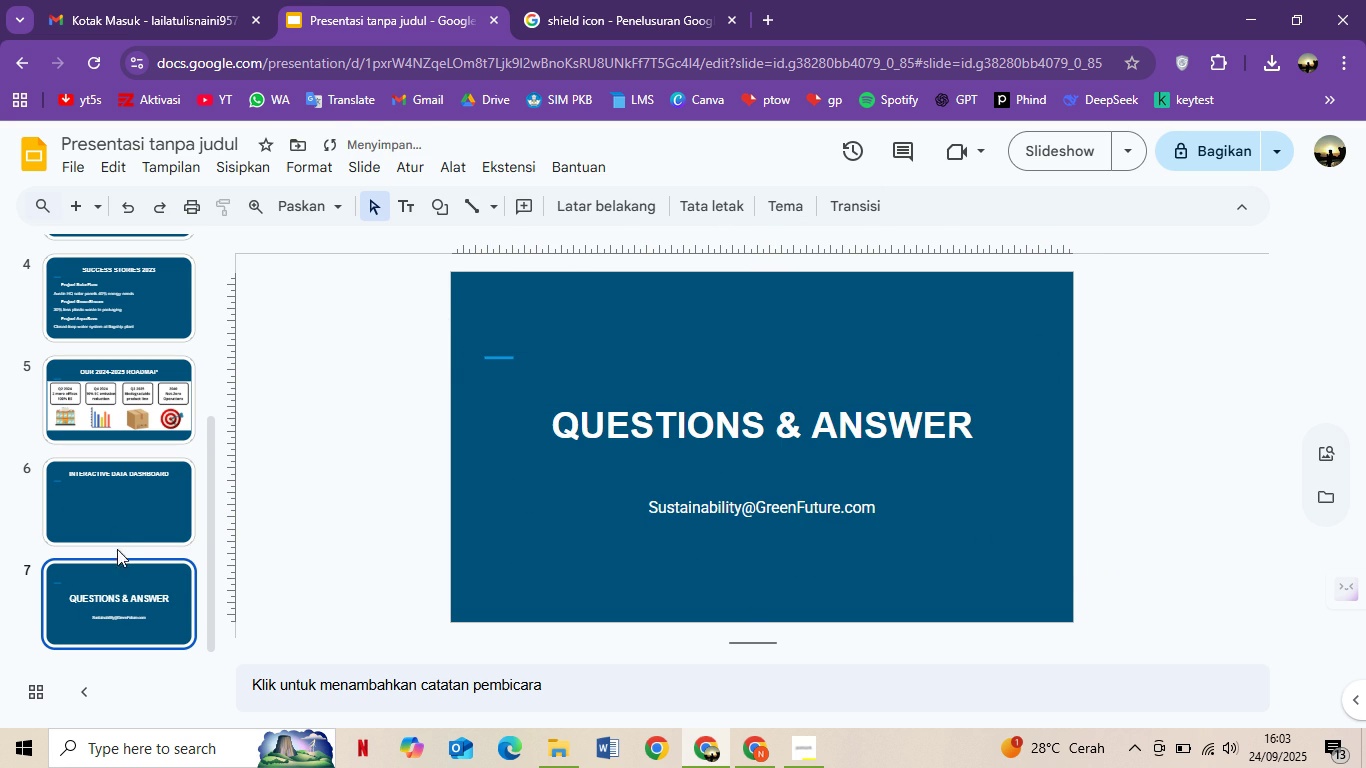 
left_click([118, 525])
 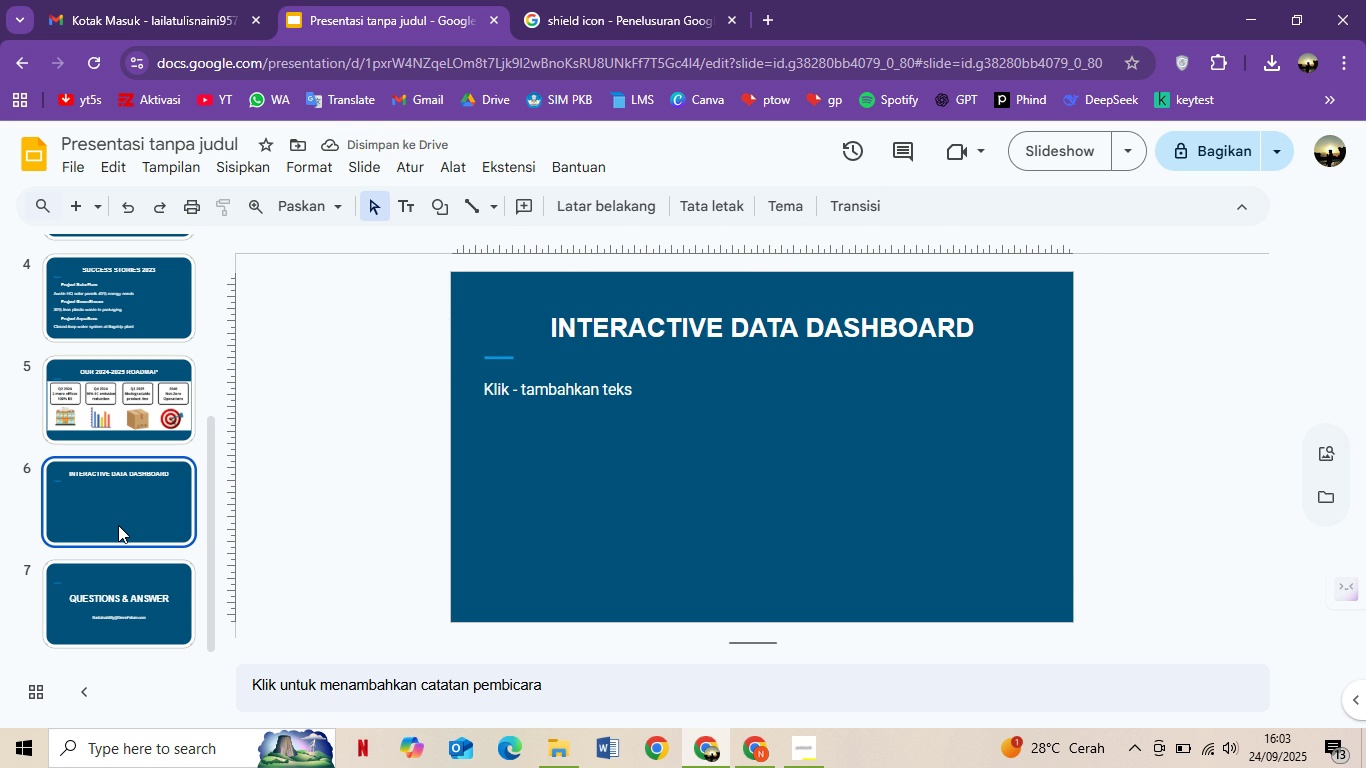 
left_click([118, 525])
 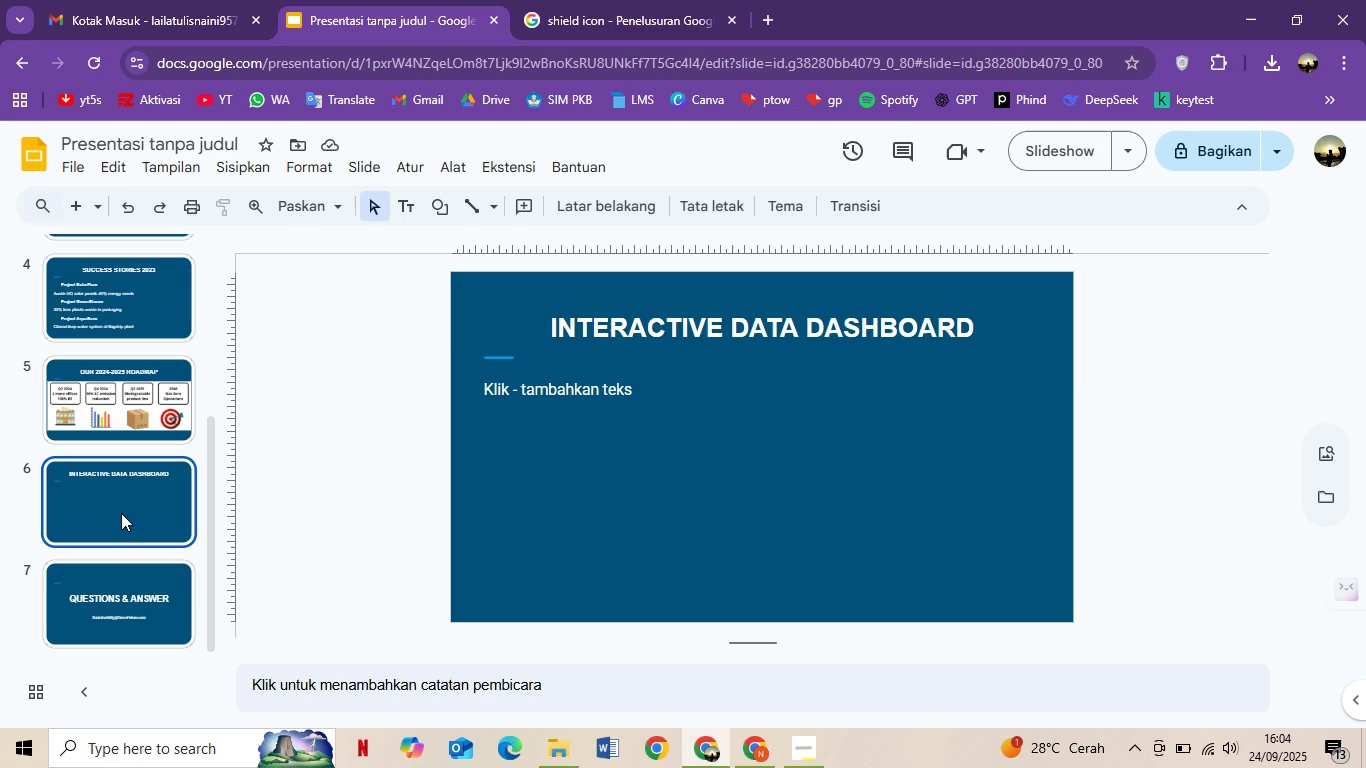 
wait(11.97)
 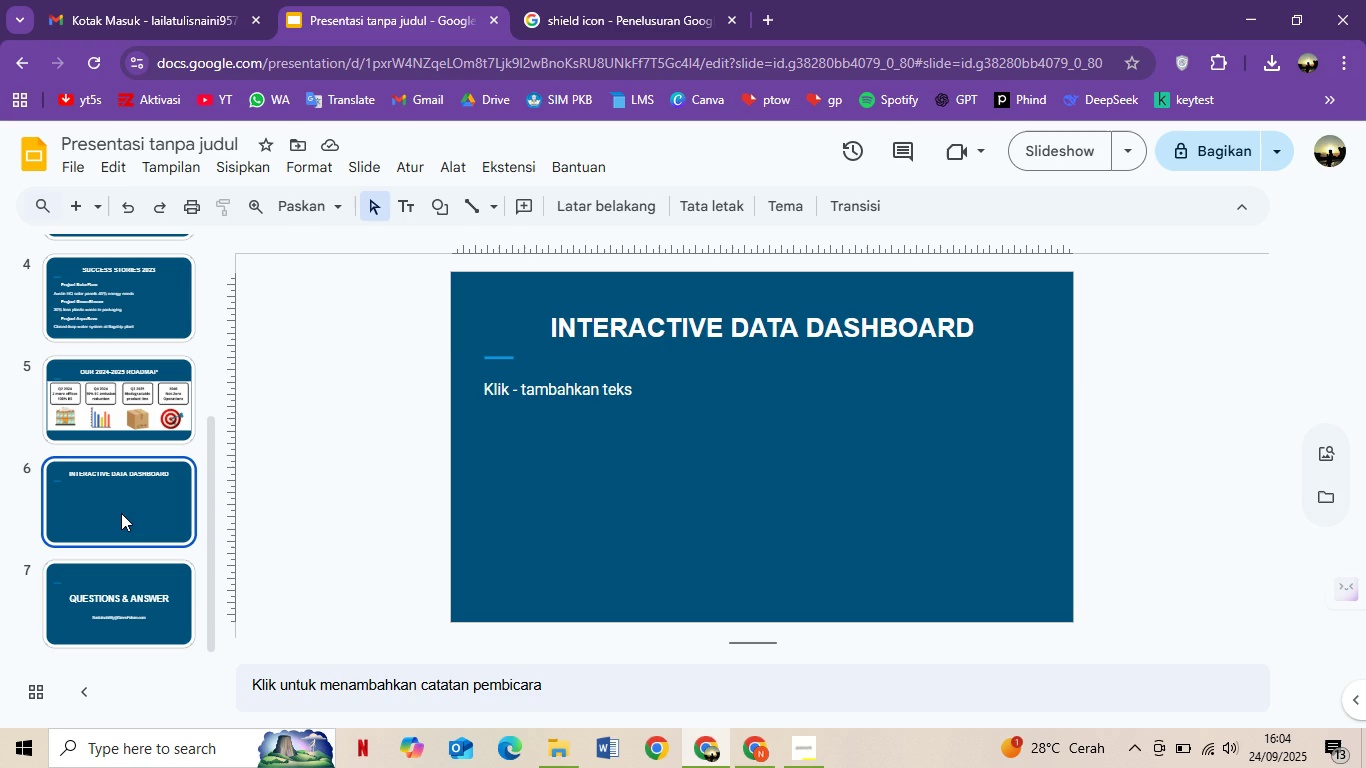 
left_click([731, 336])
 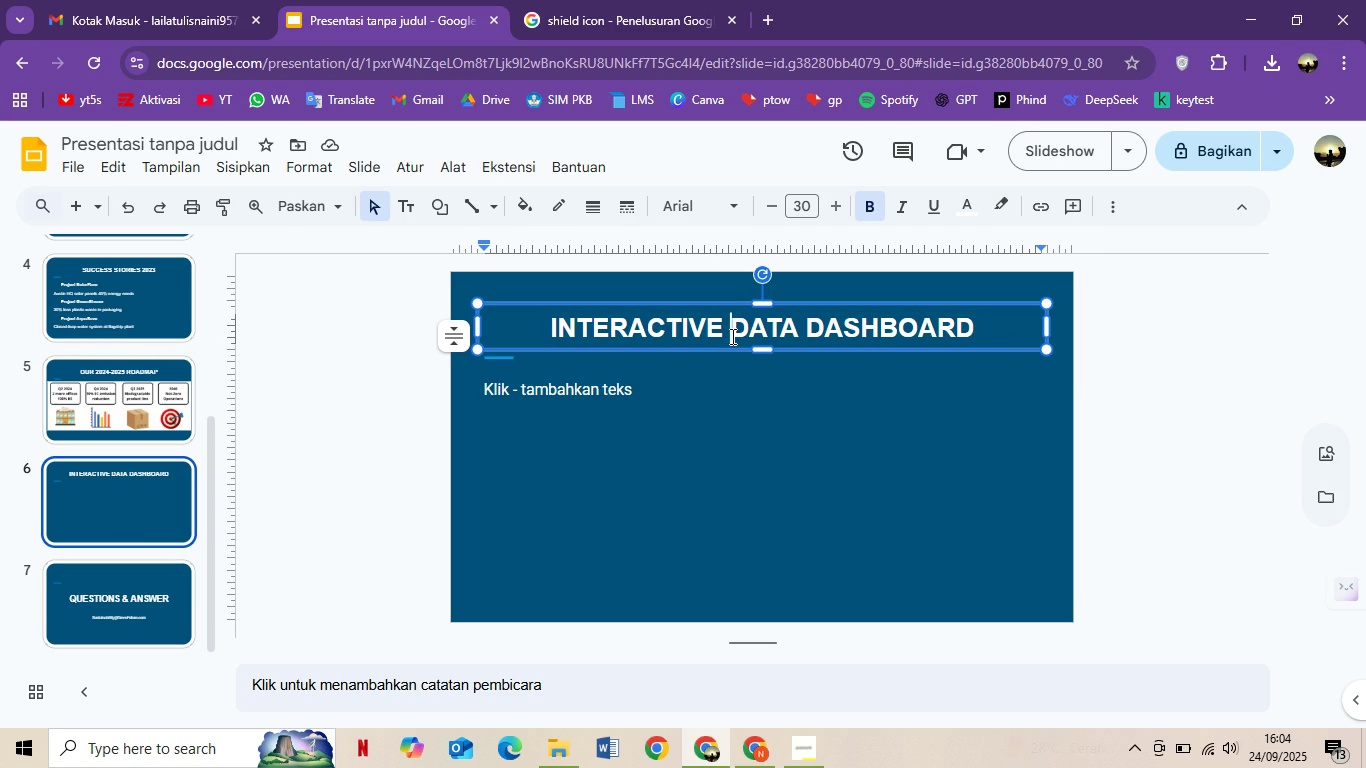 
hold_key(key=Backspace, duration=0.66)
 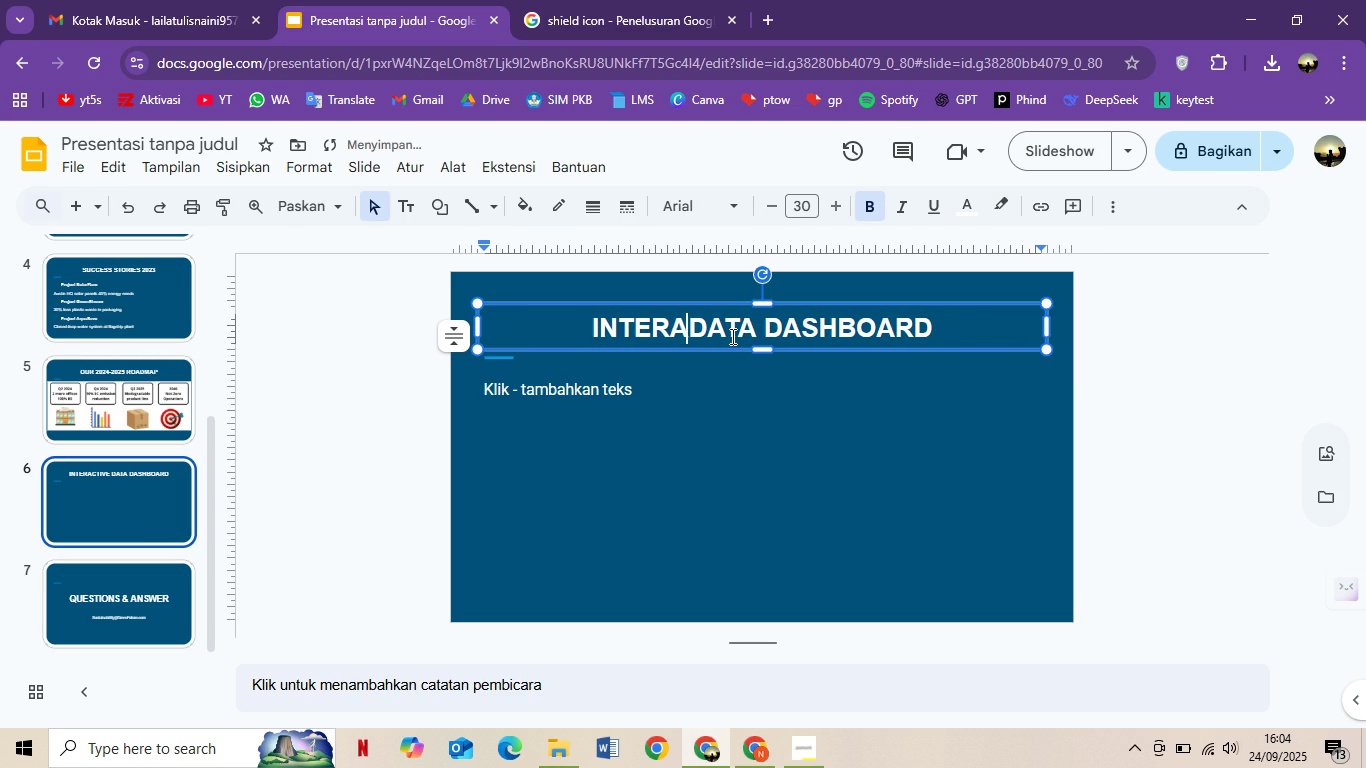 
key(Backspace)
 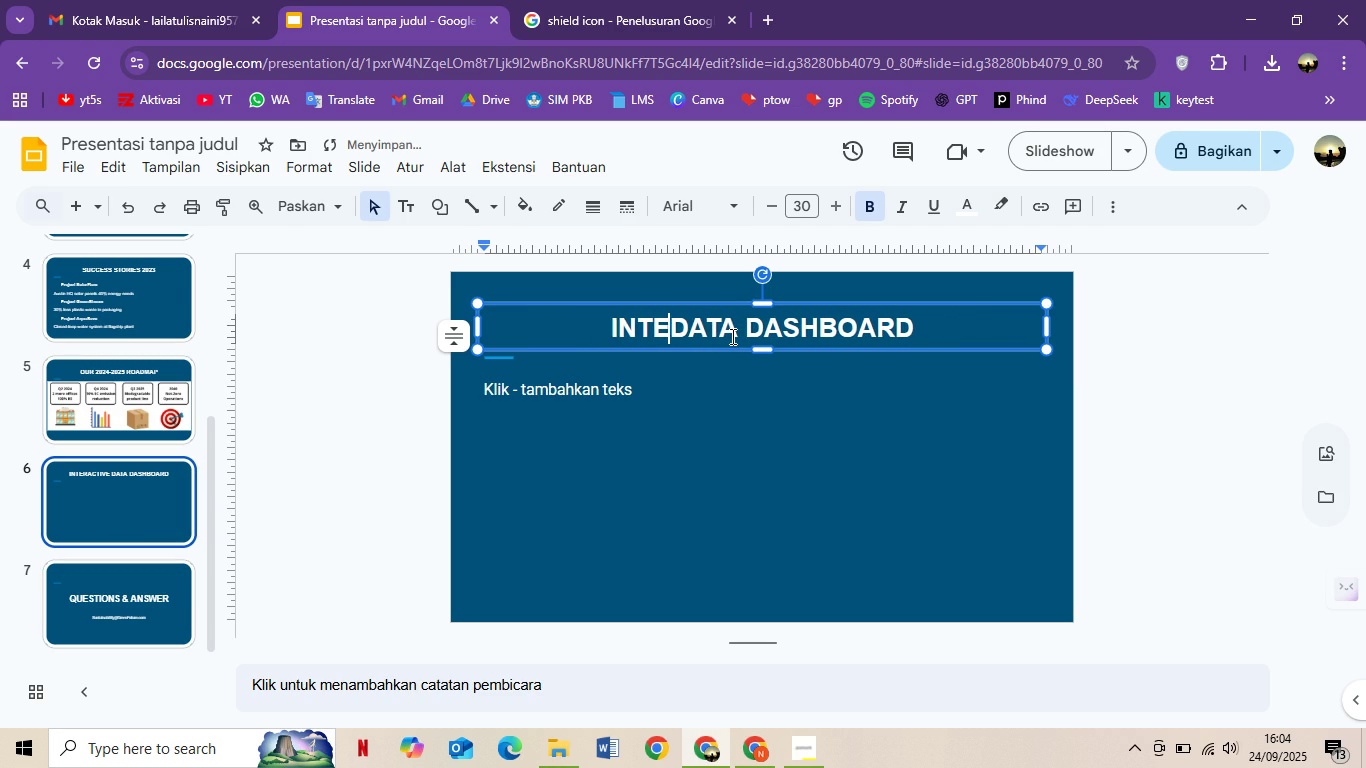 
key(Backspace)
 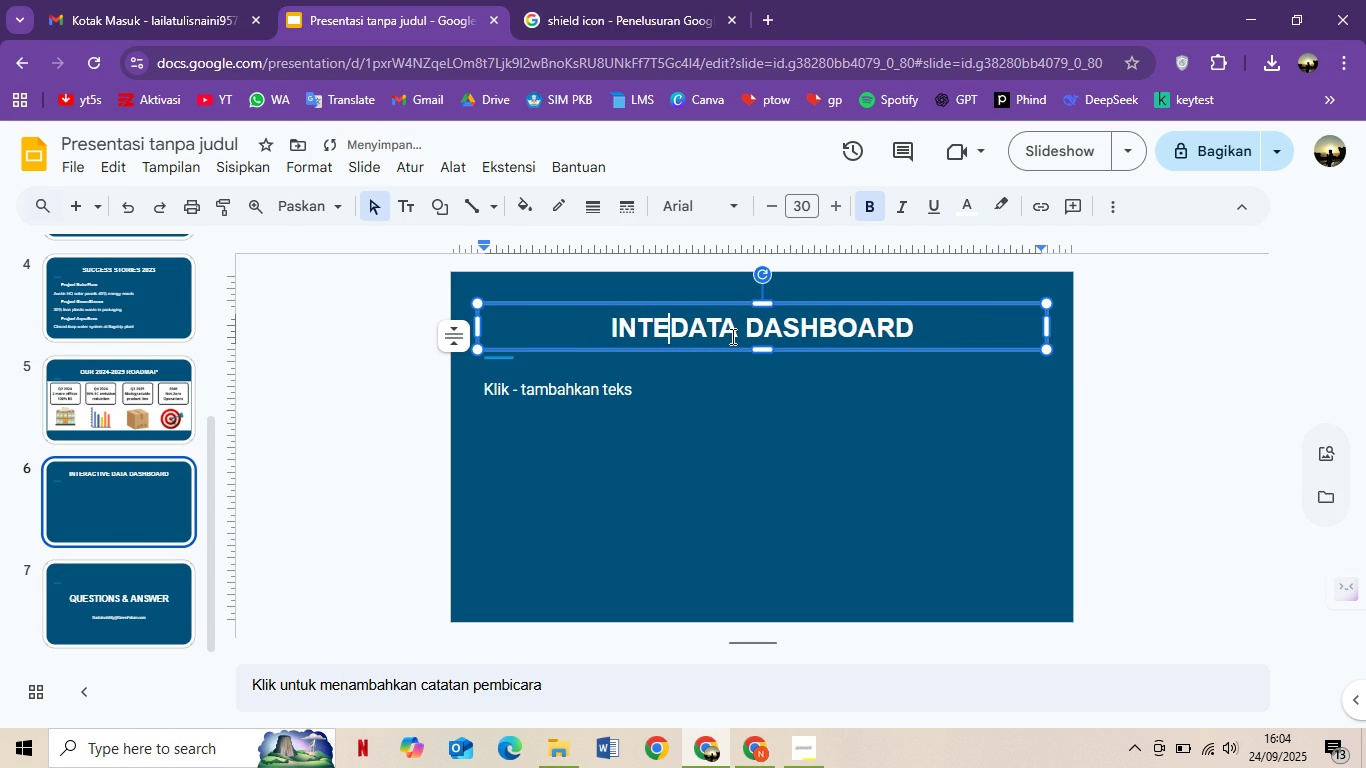 
key(Backspace)
 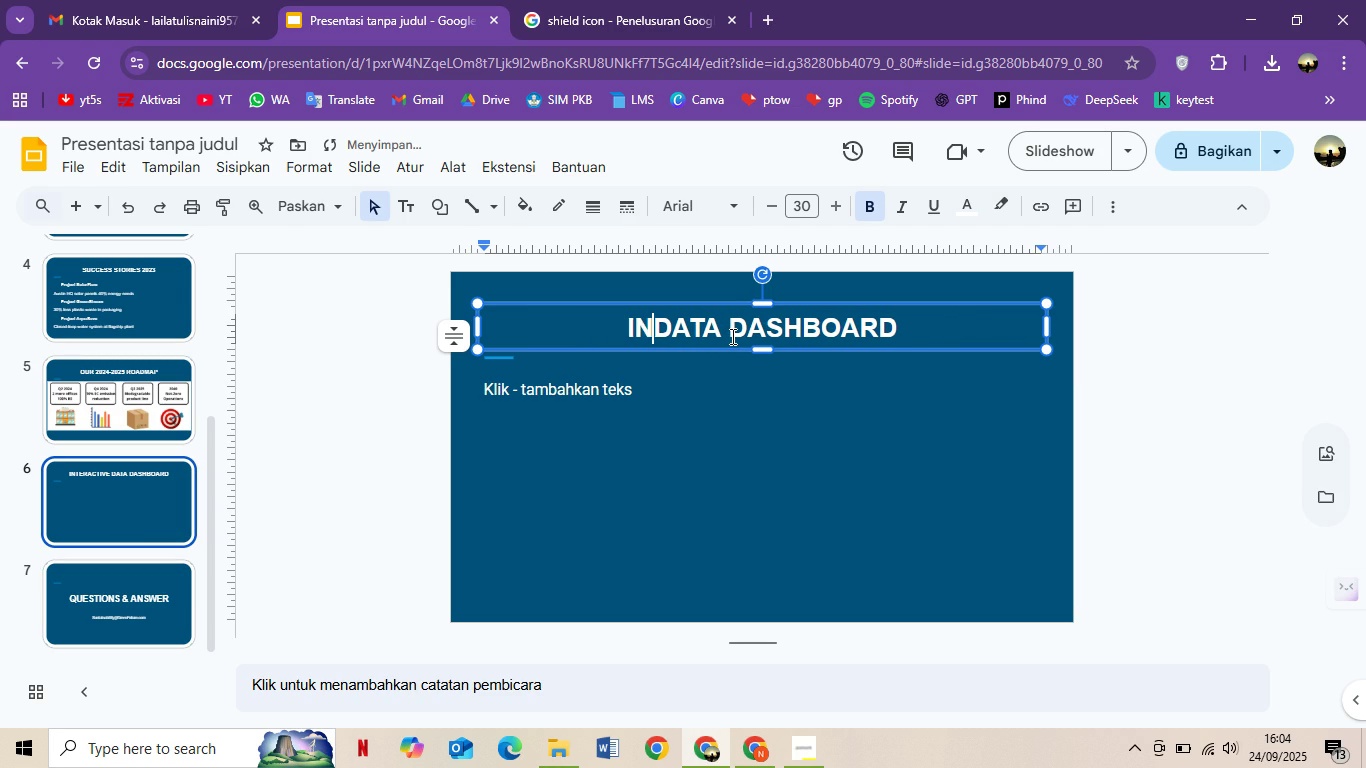 
key(Backspace)
 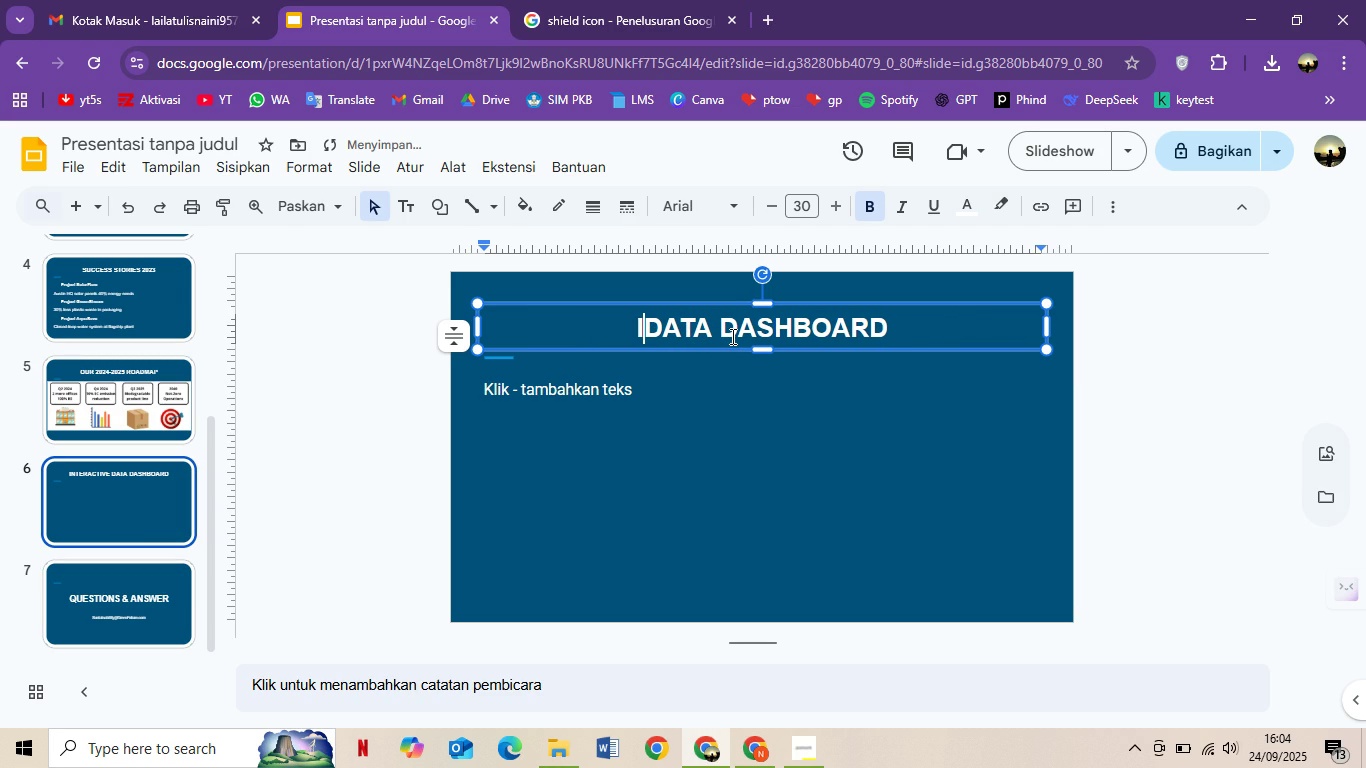 
key(Backspace)
 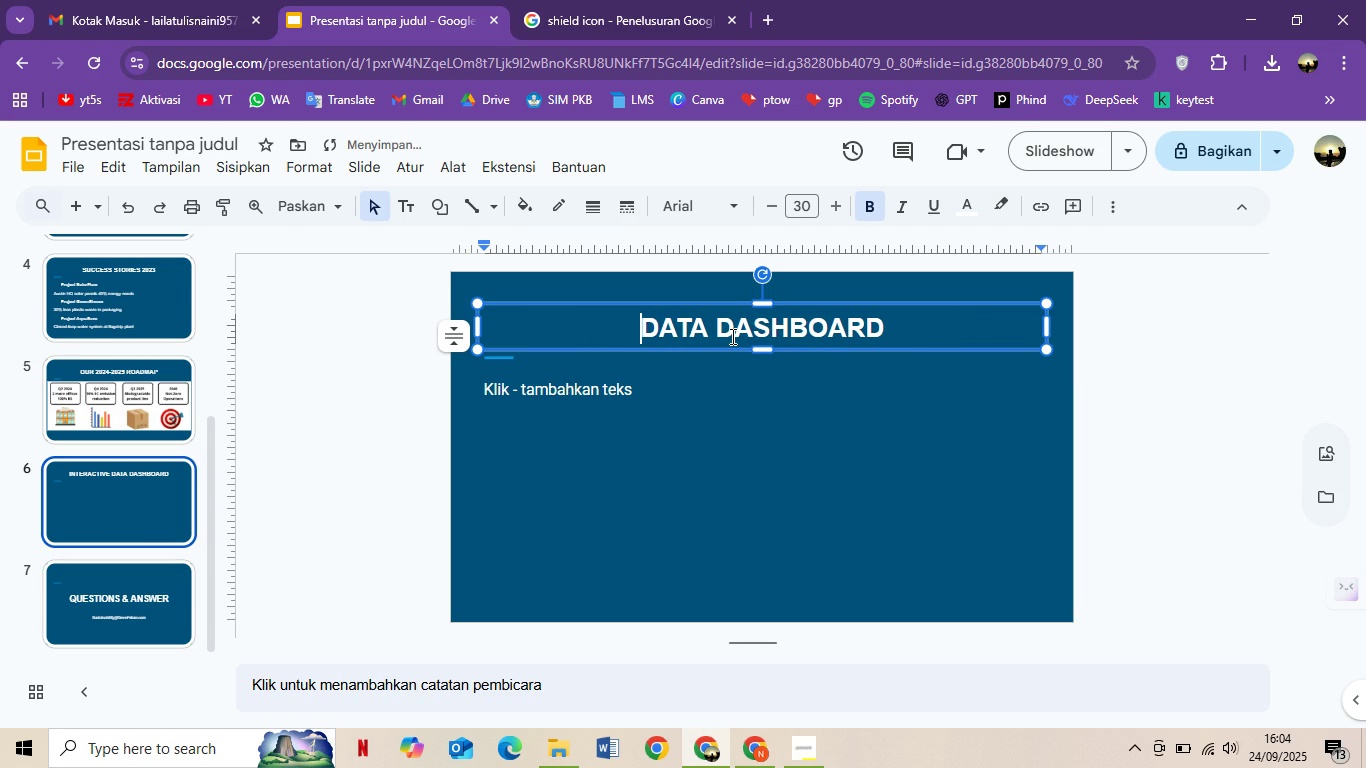 
key(Backspace)
 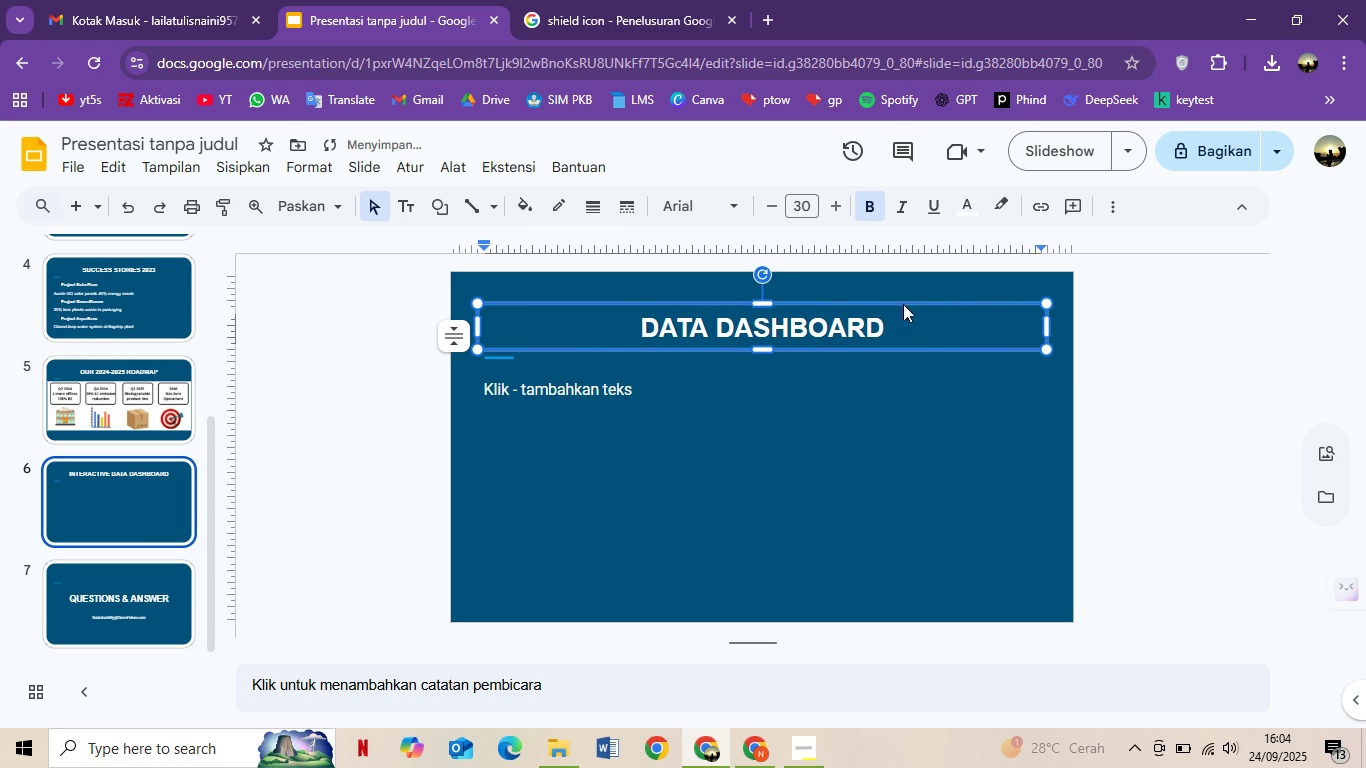 
left_click([924, 340])
 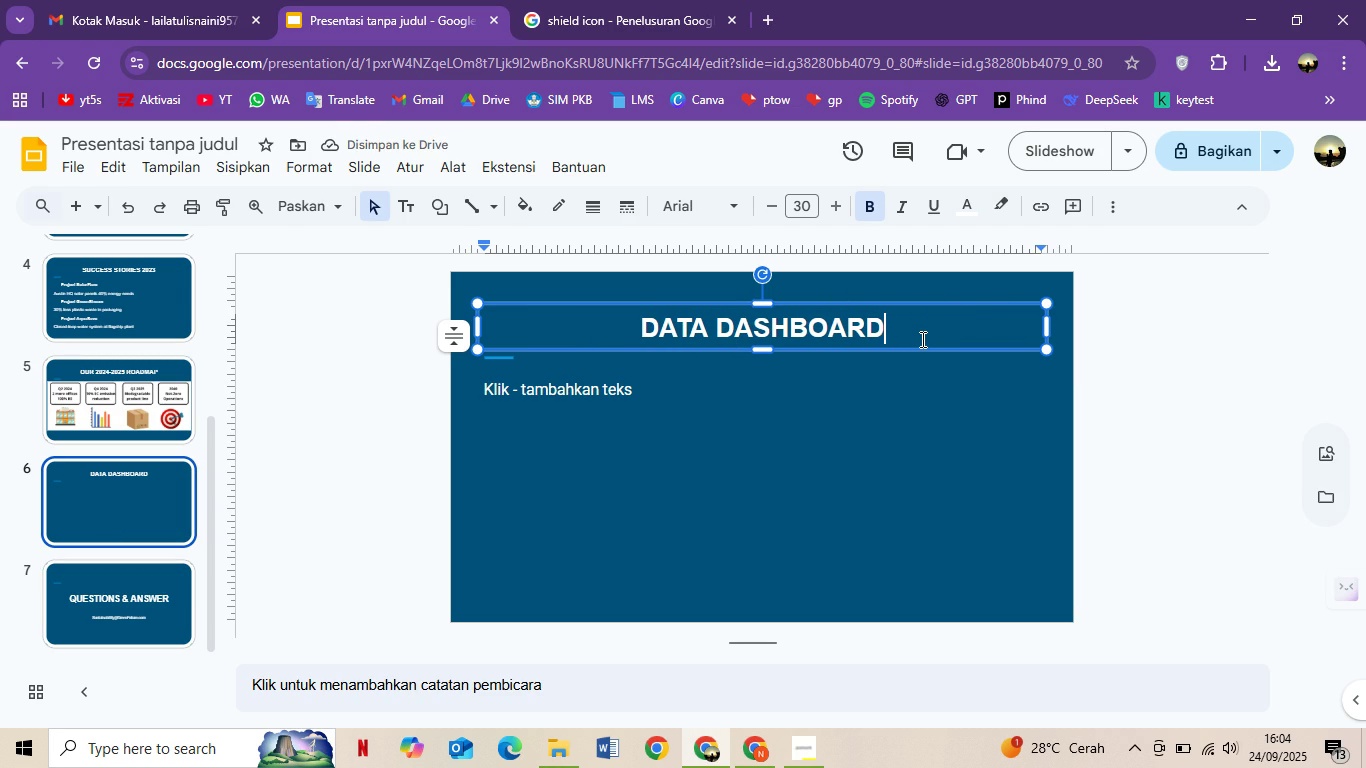 
type( ACCESS)
 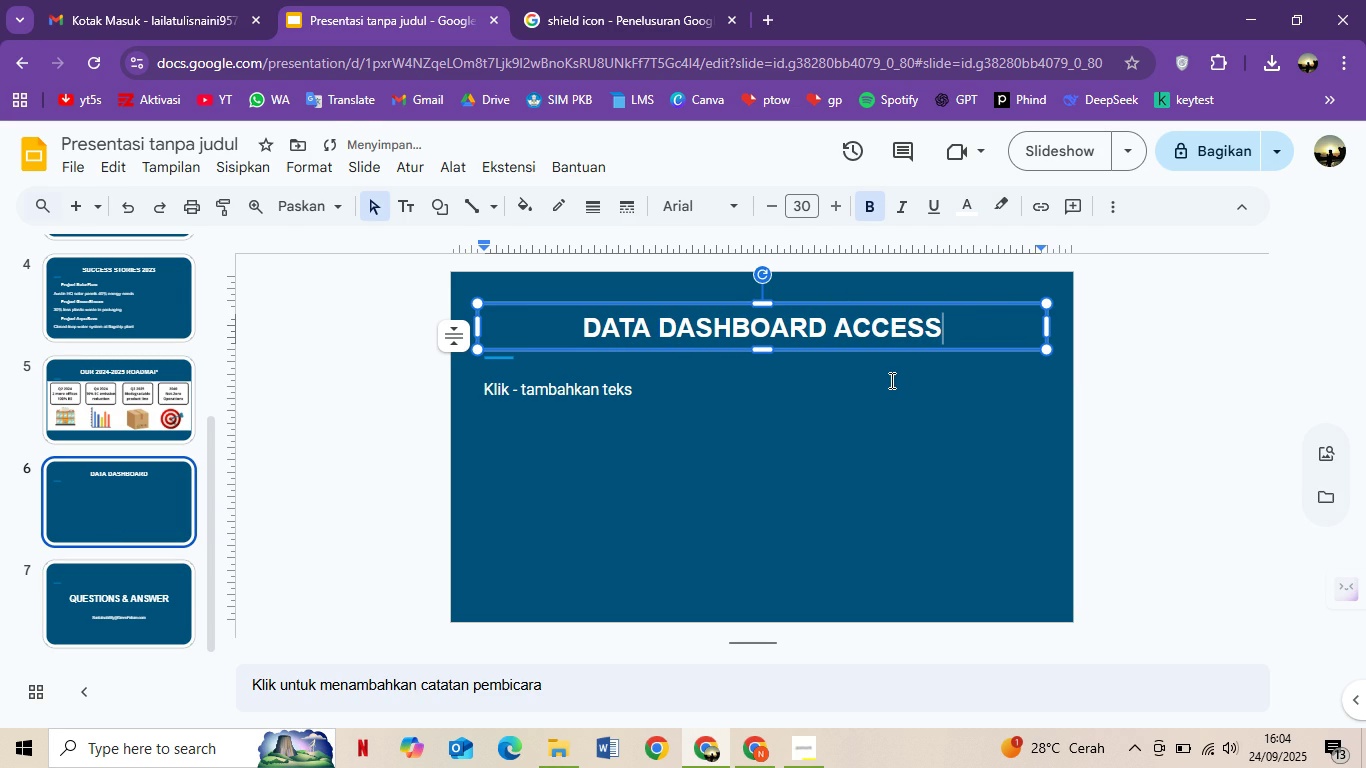 
left_click([889, 383])
 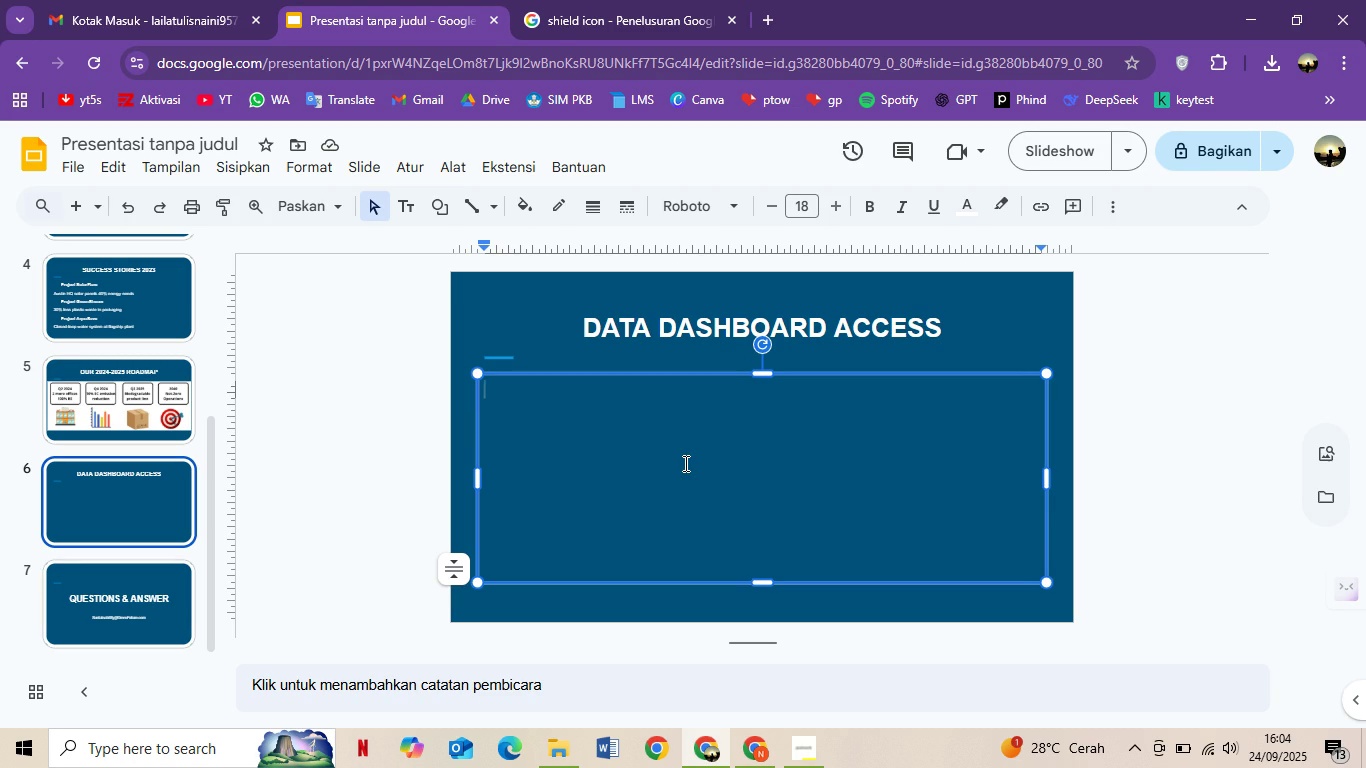 
wait(35.76)
 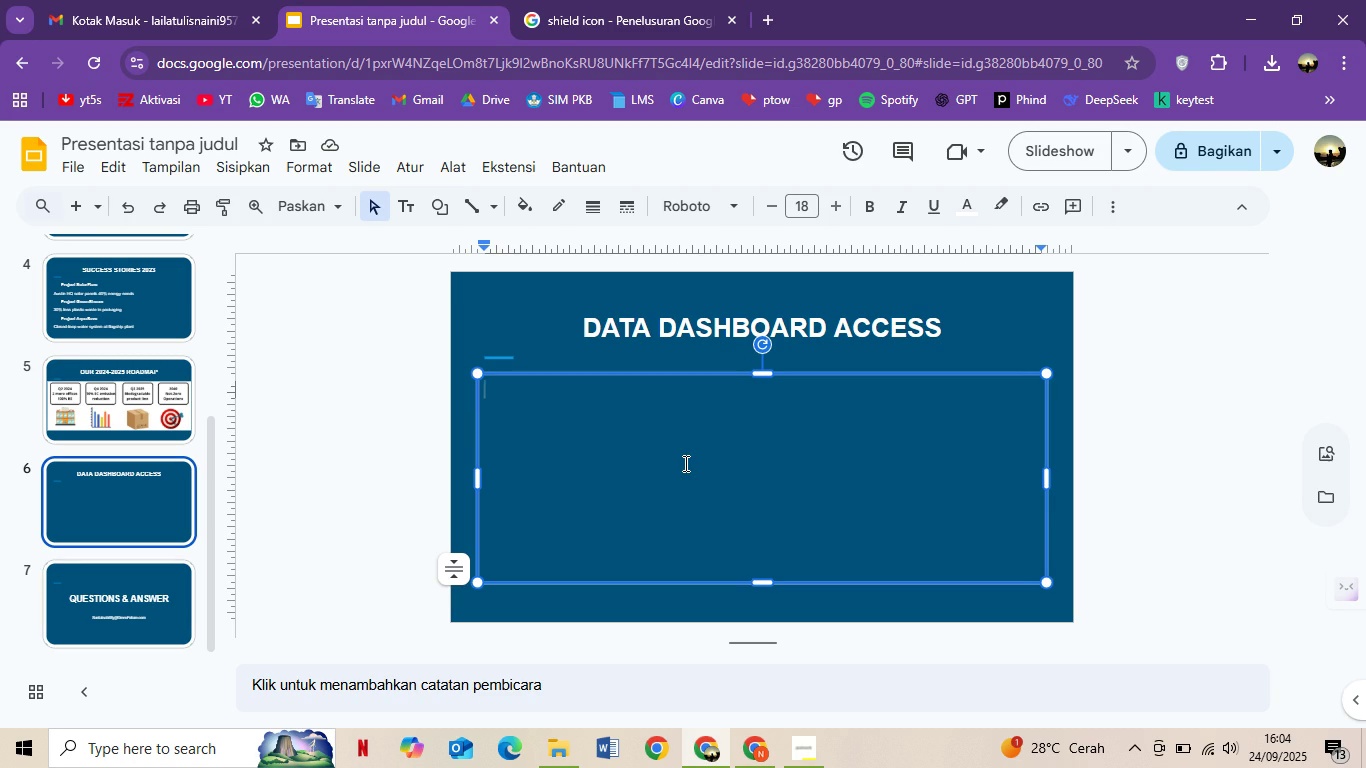 
double_click([902, 327])
 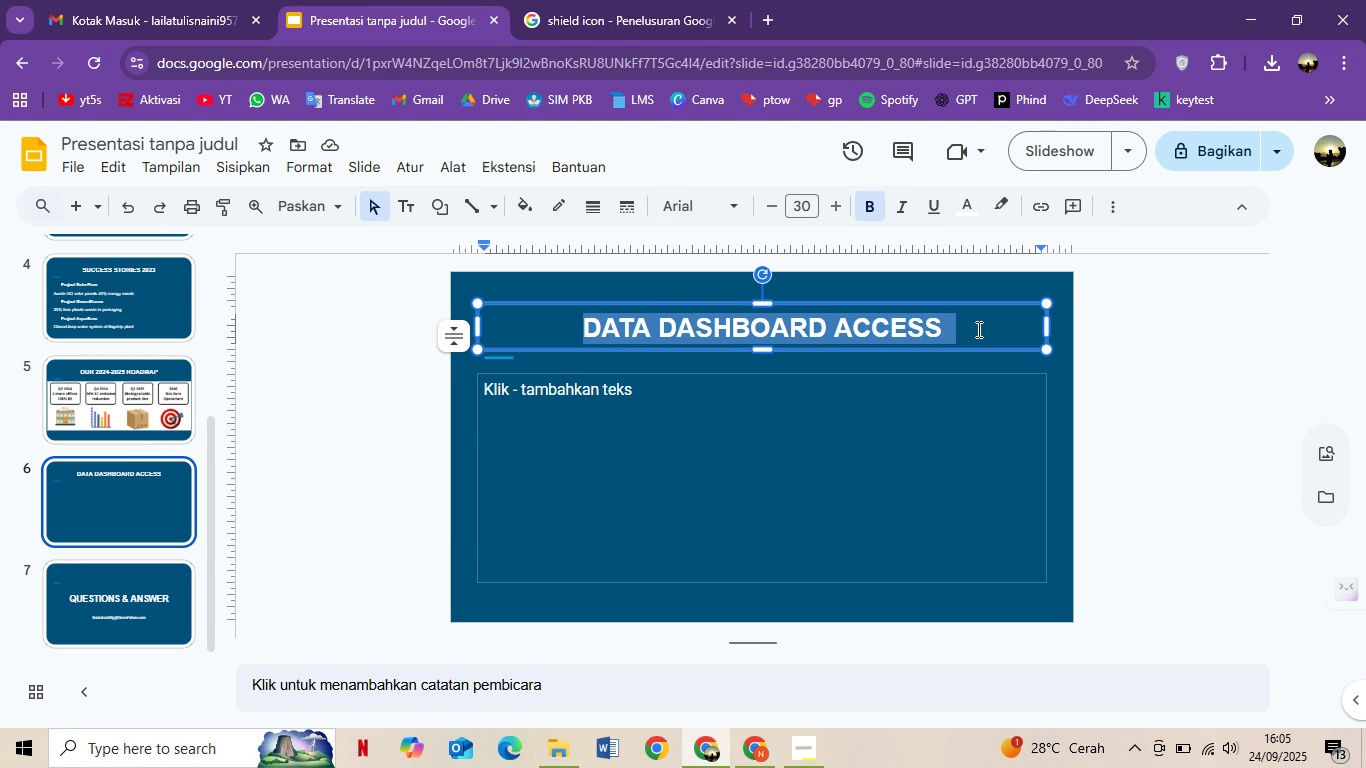 
key(Control+ControlLeft)
 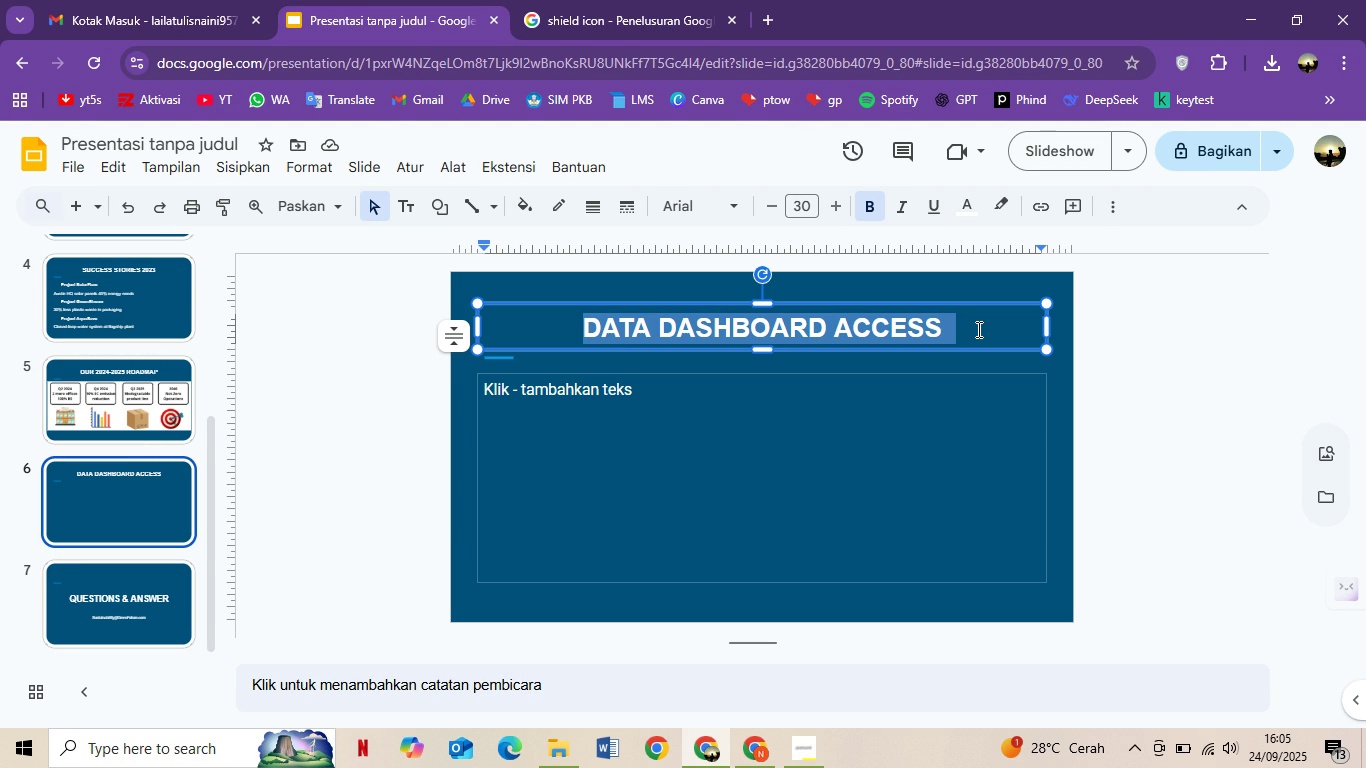 
key(Control+A)
 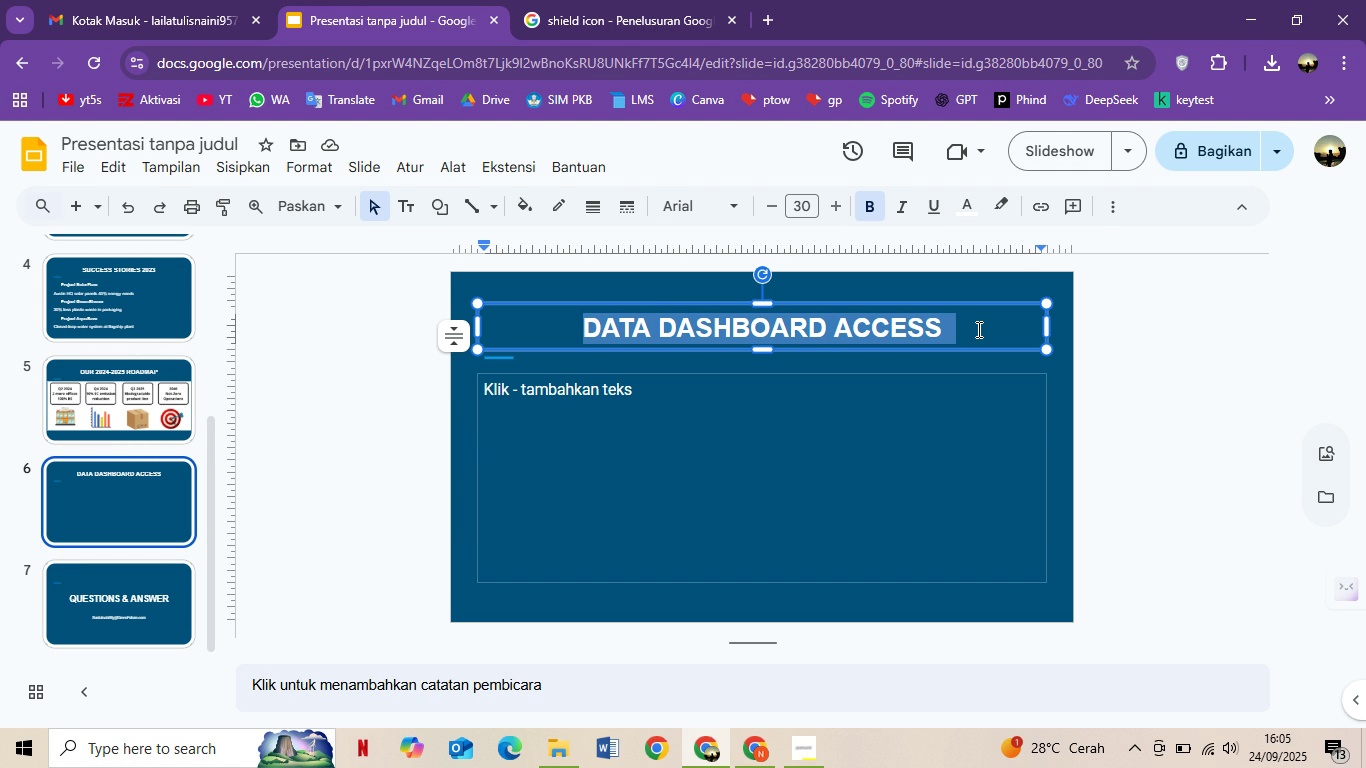 
wait(8.3)
 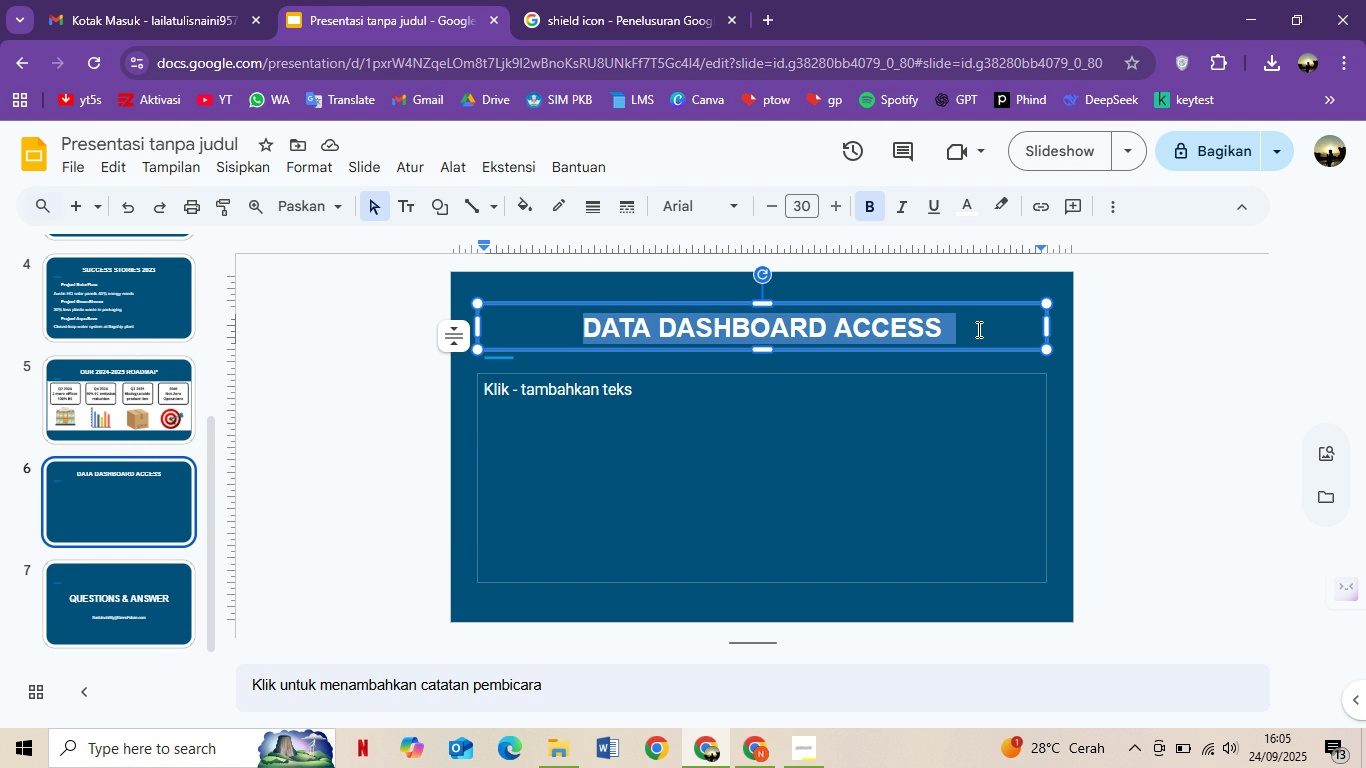 
type(Explor)
key(Backspace)
key(Backspace)
key(Backspace)
key(Backspace)
key(Backspace)
key(Backspace)
type(explore the data yourself)
 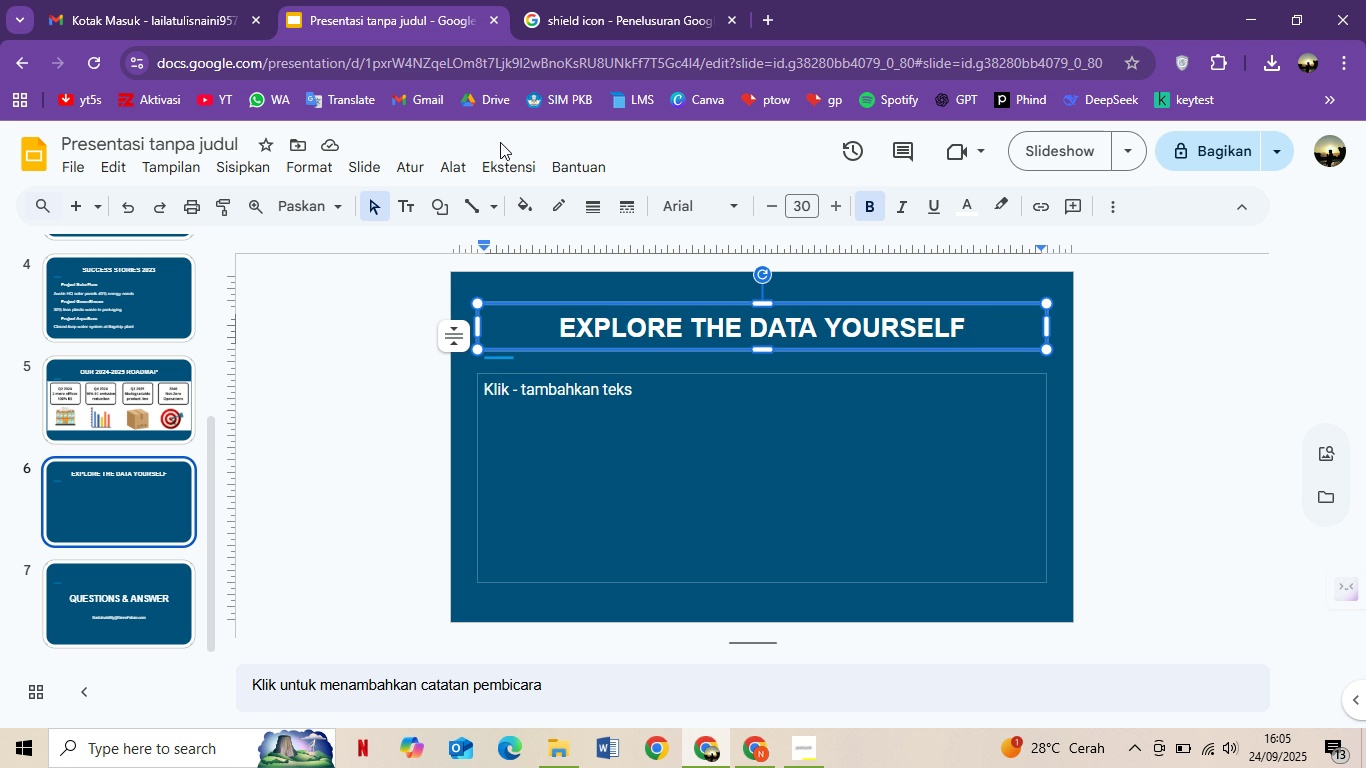 
wait(26.71)
 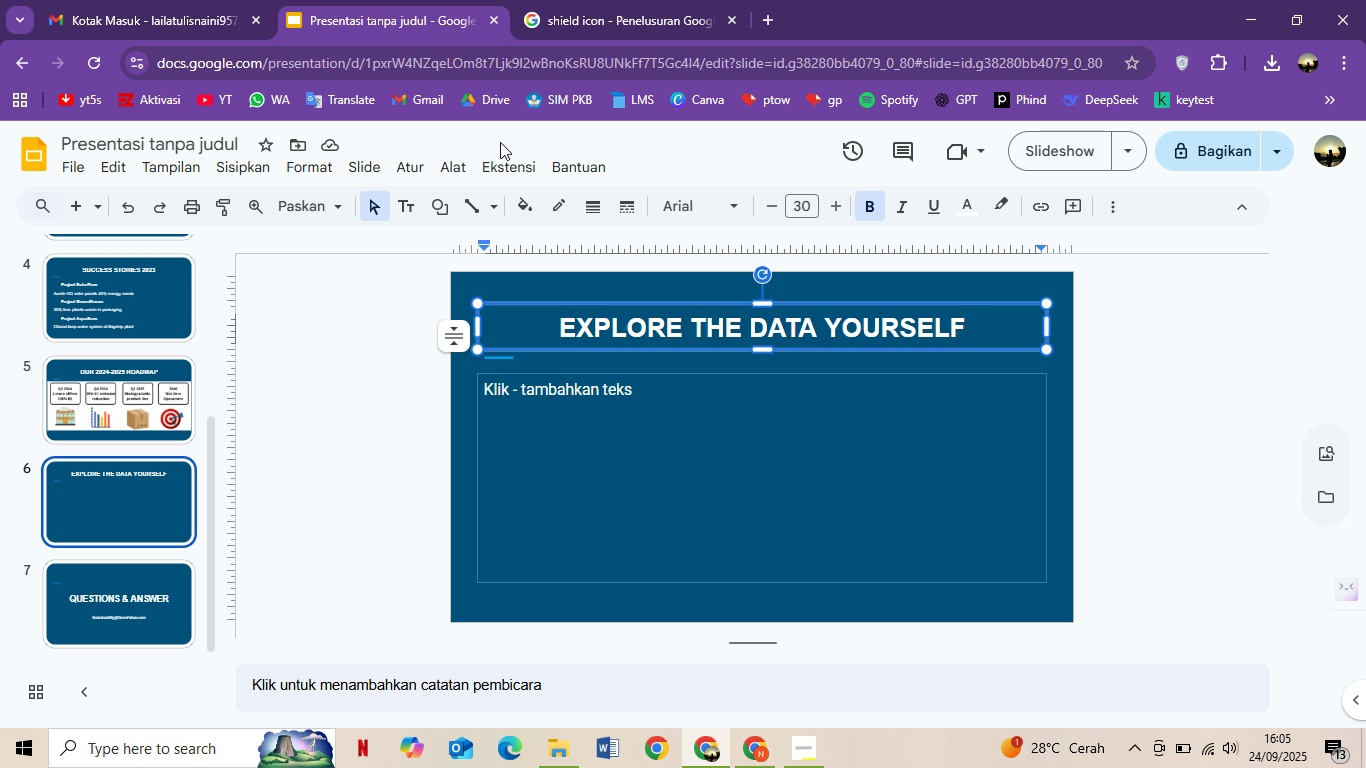 
type(Interactive sustainability )
 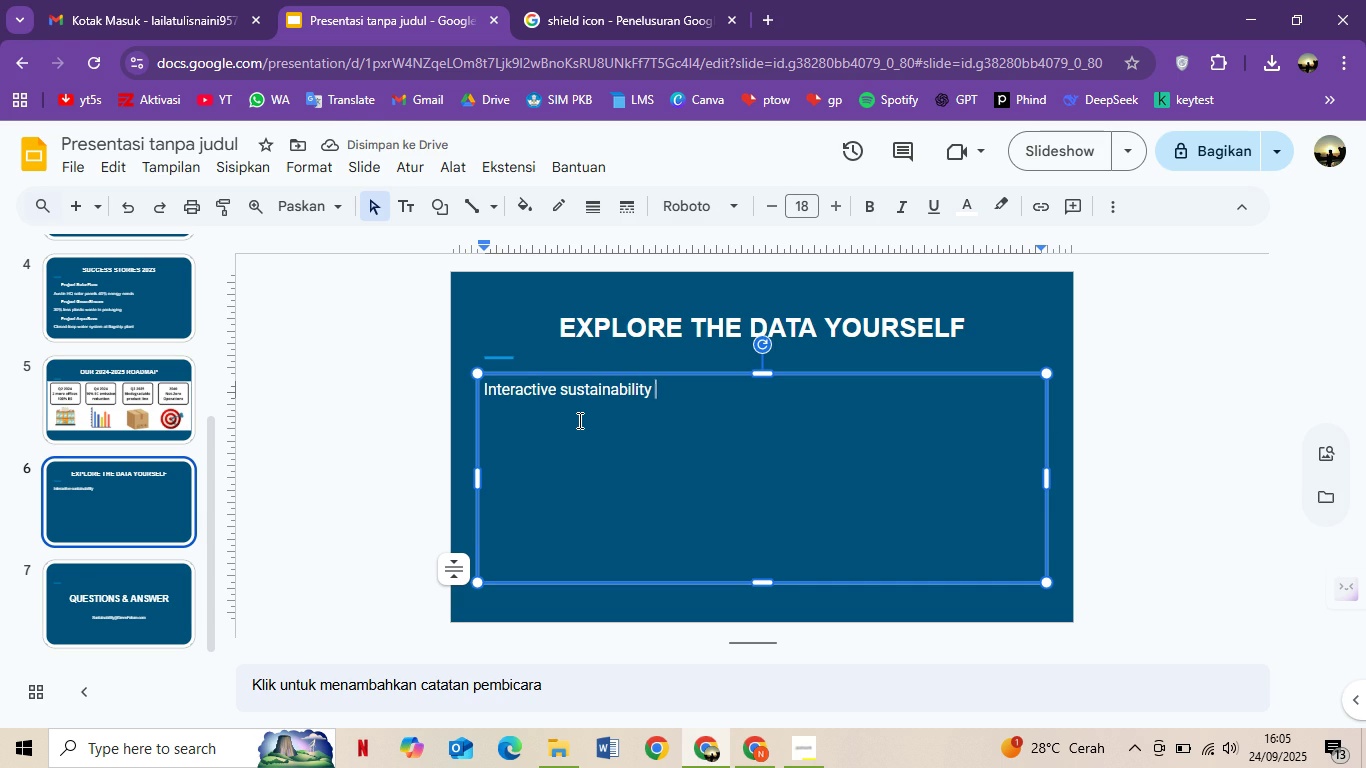 
type(dasj)
key(Backspace)
type(hboard includes:)
 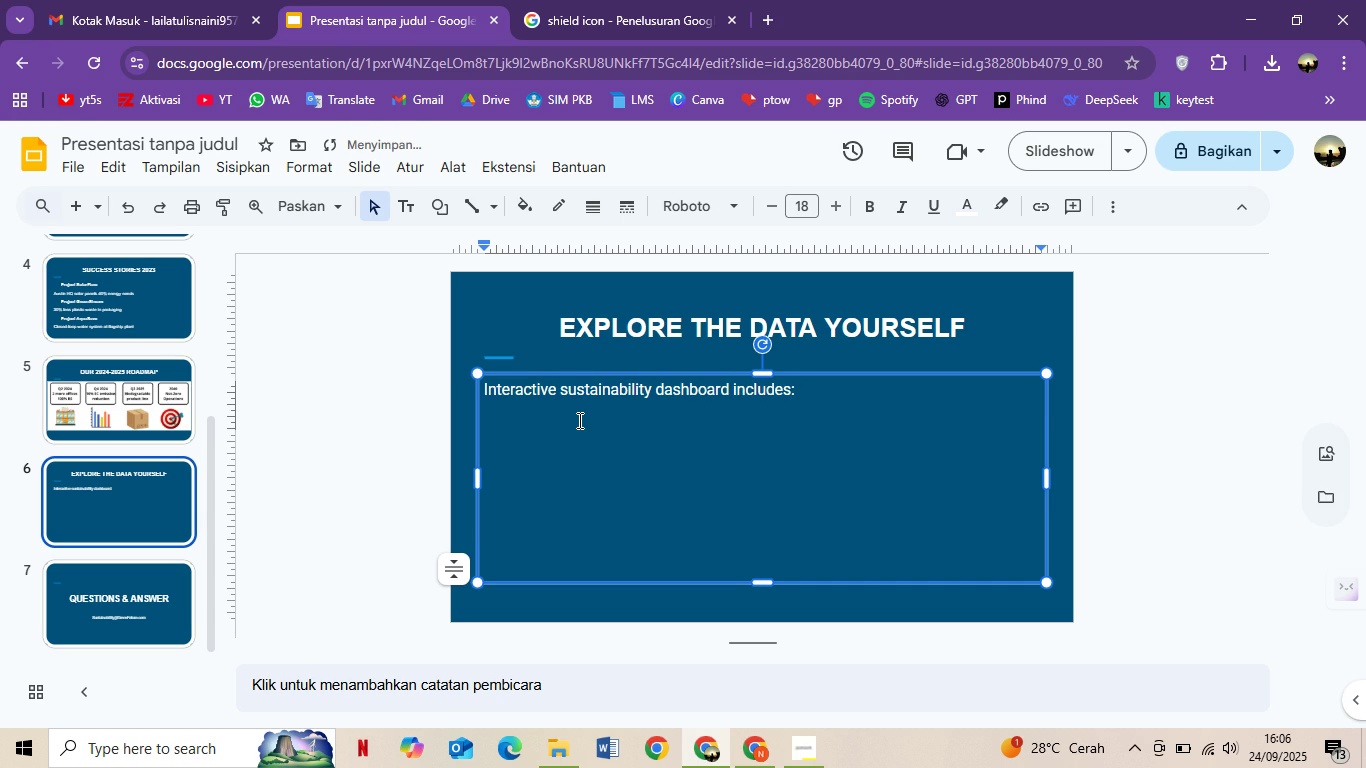 
 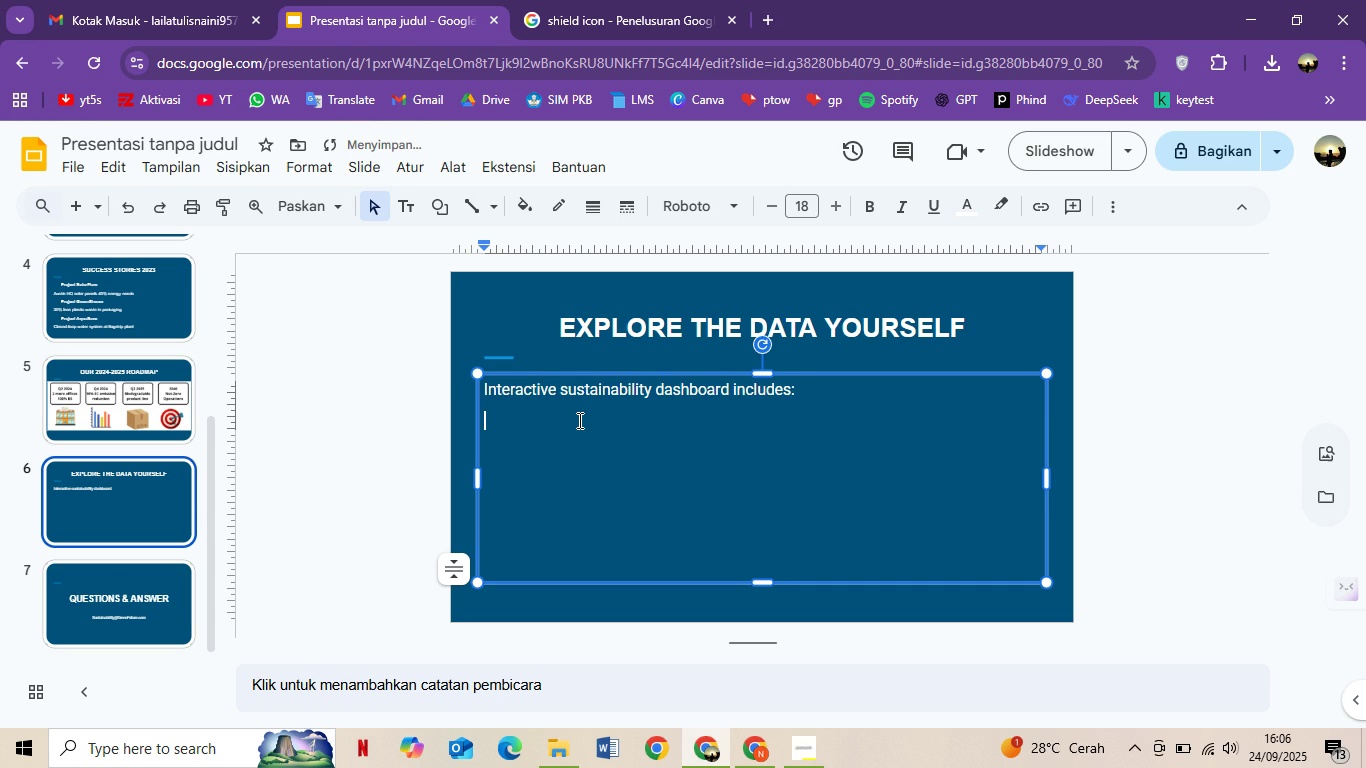 
key(Enter)
 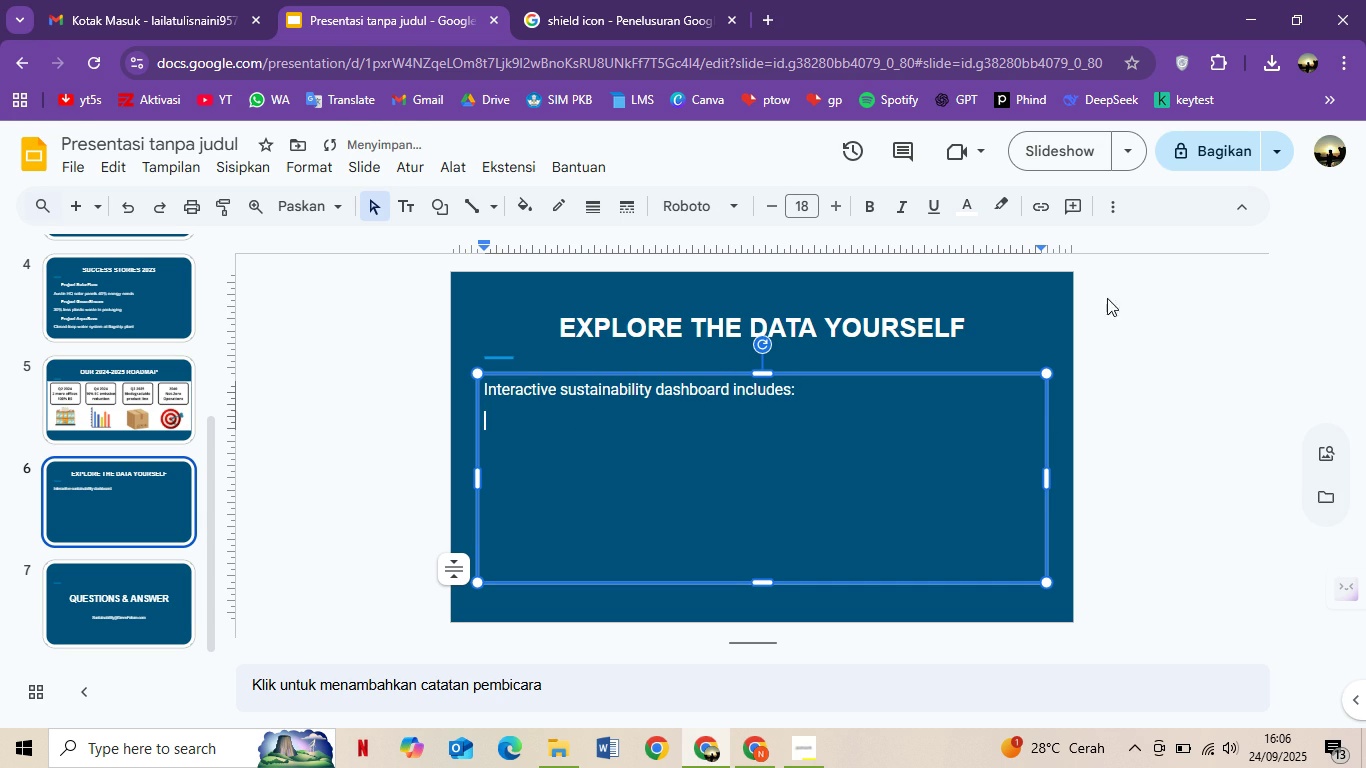 
left_click([1107, 197])
 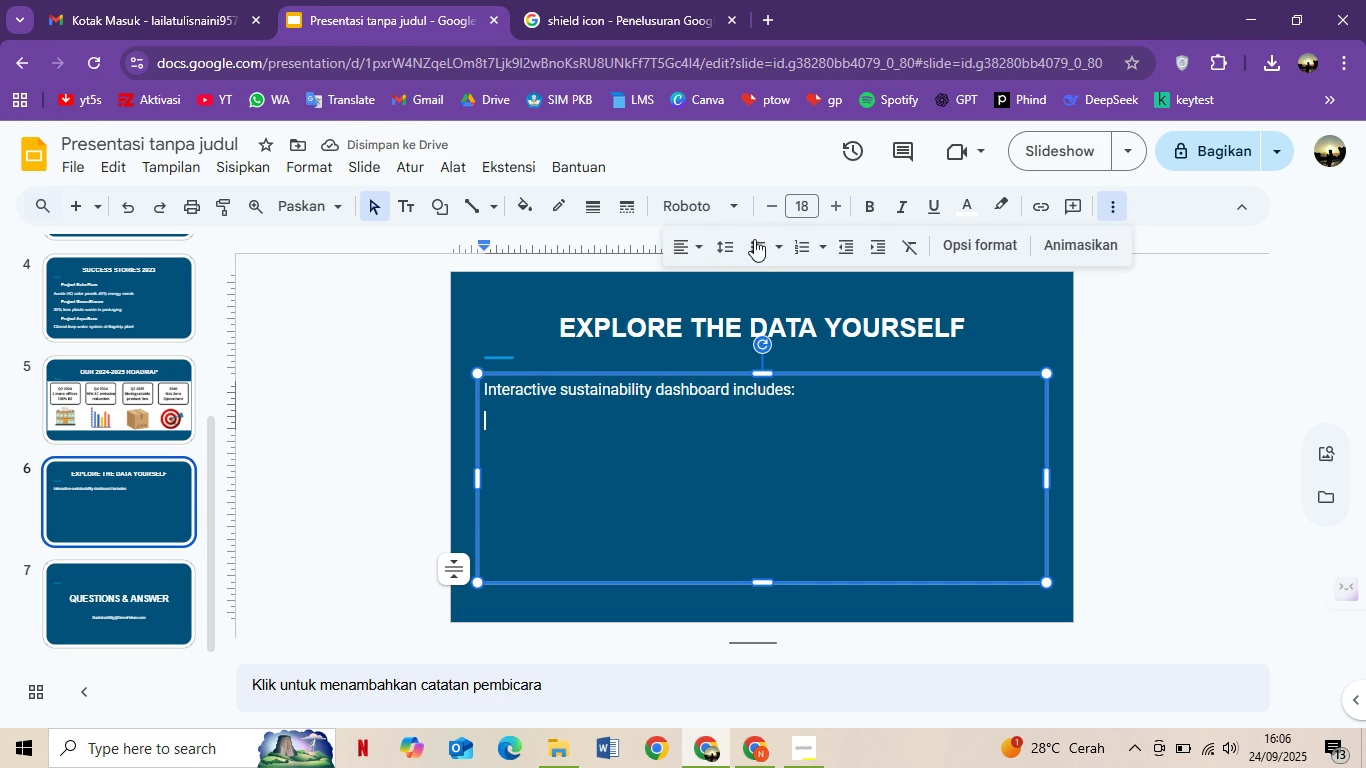 
left_click([754, 239])
 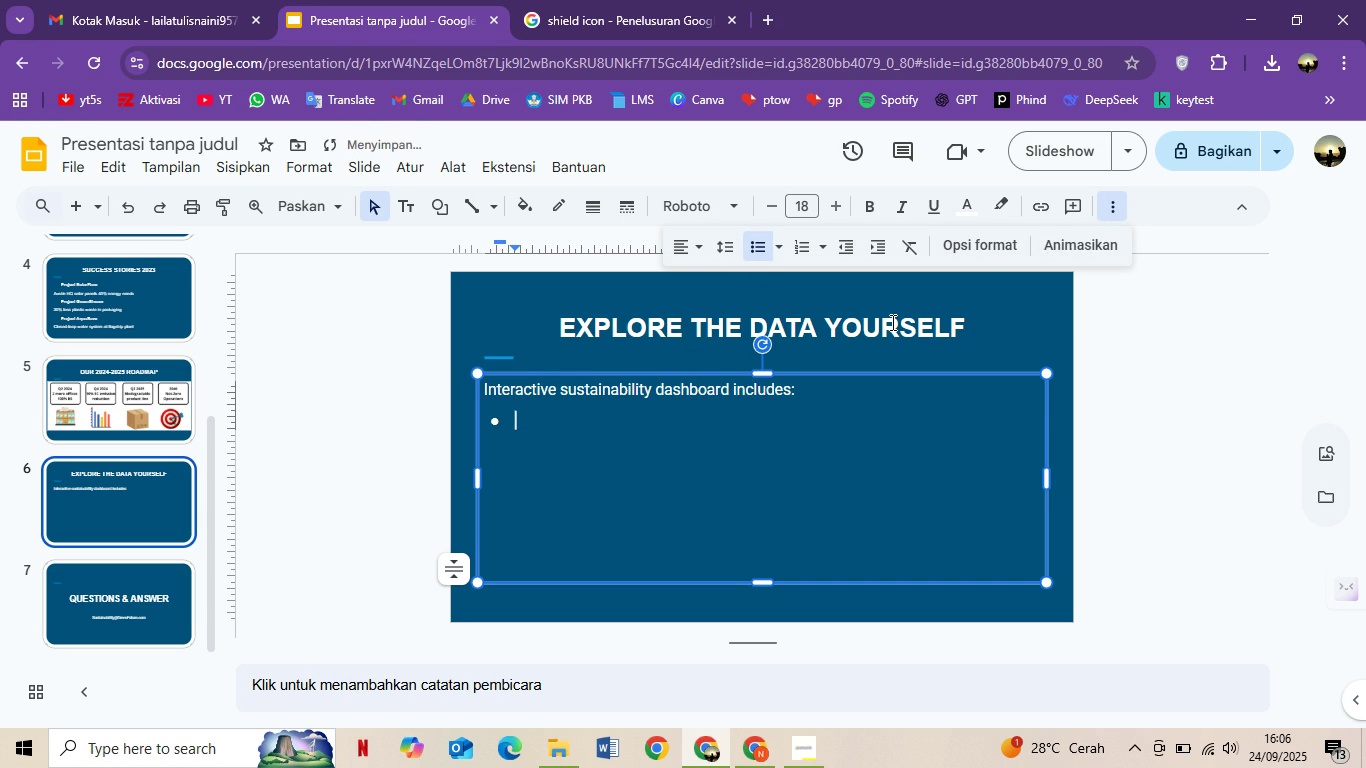 
type(Real0)
key(Backspace)
type(-time emissions tracking)
 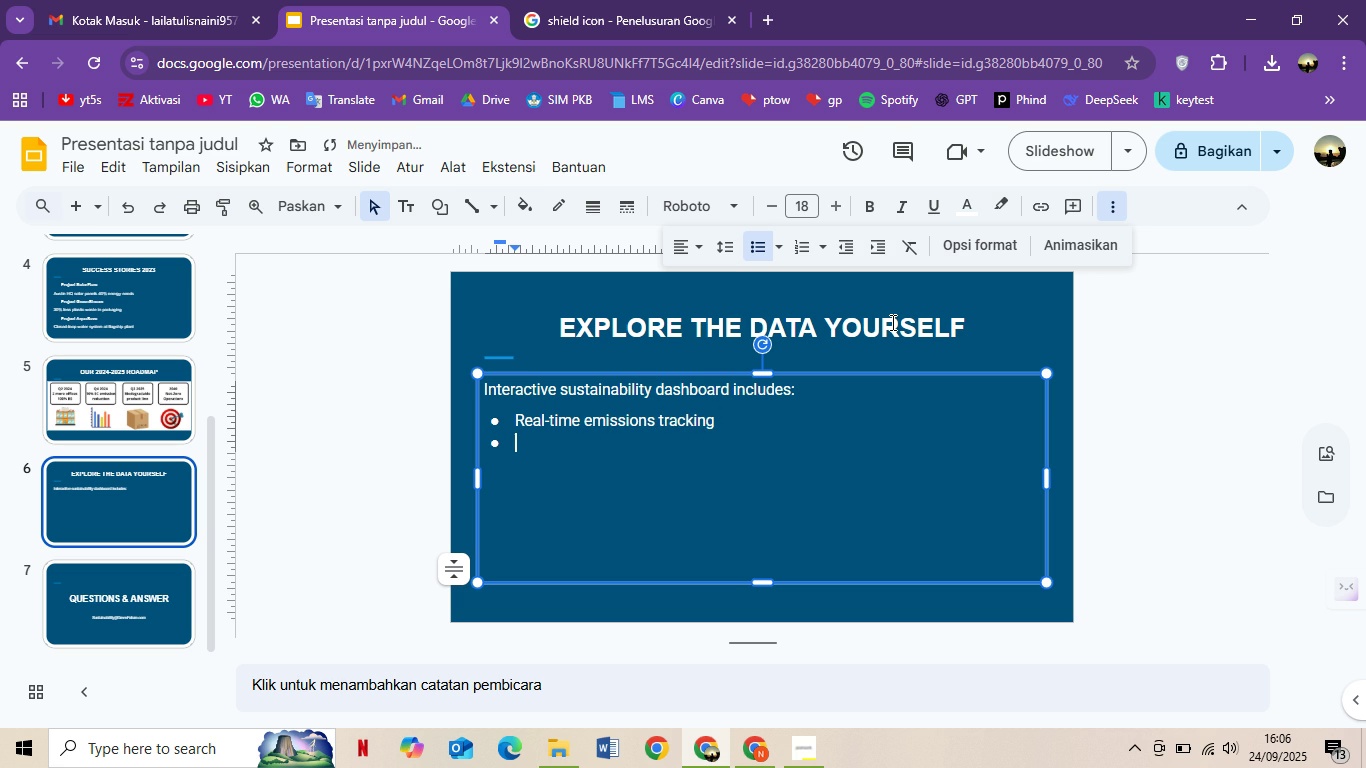 
key(Enter)
 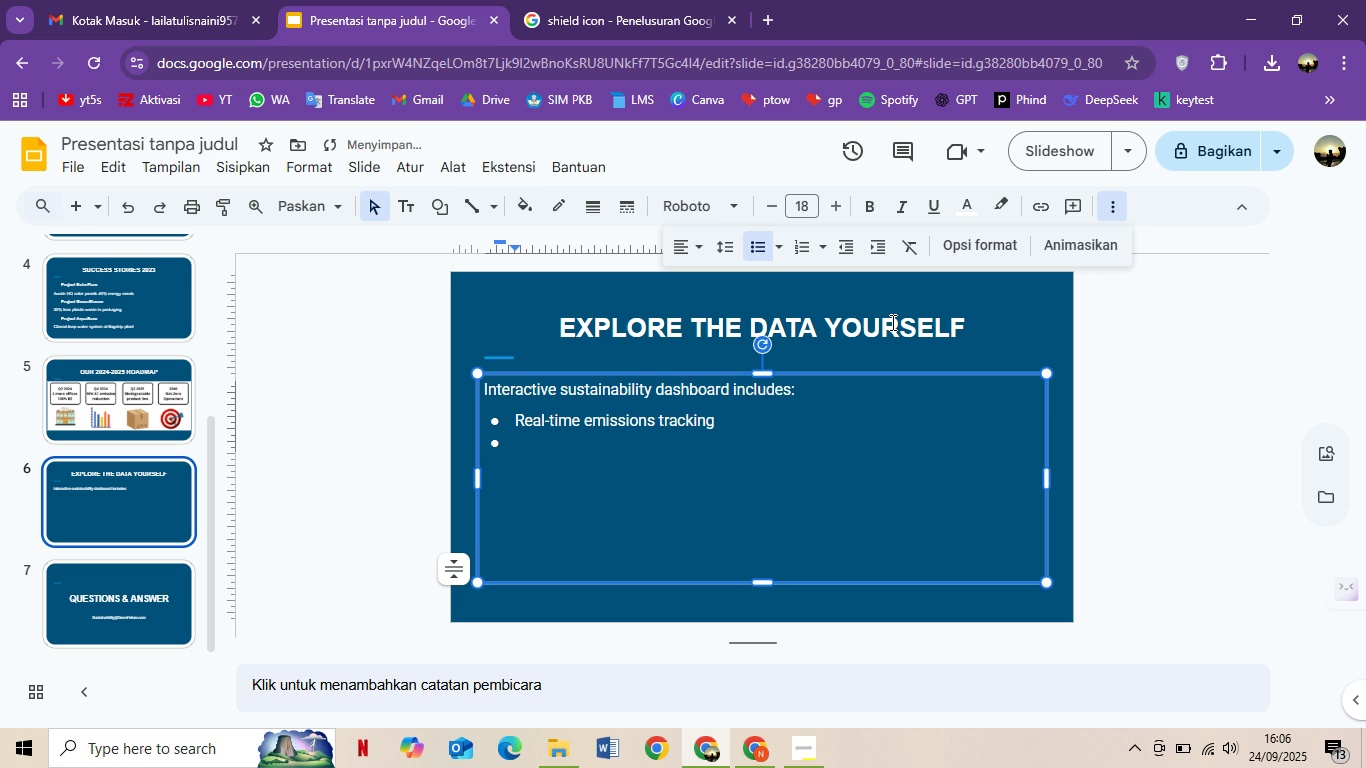 
type(Renewable energy perfomance)
 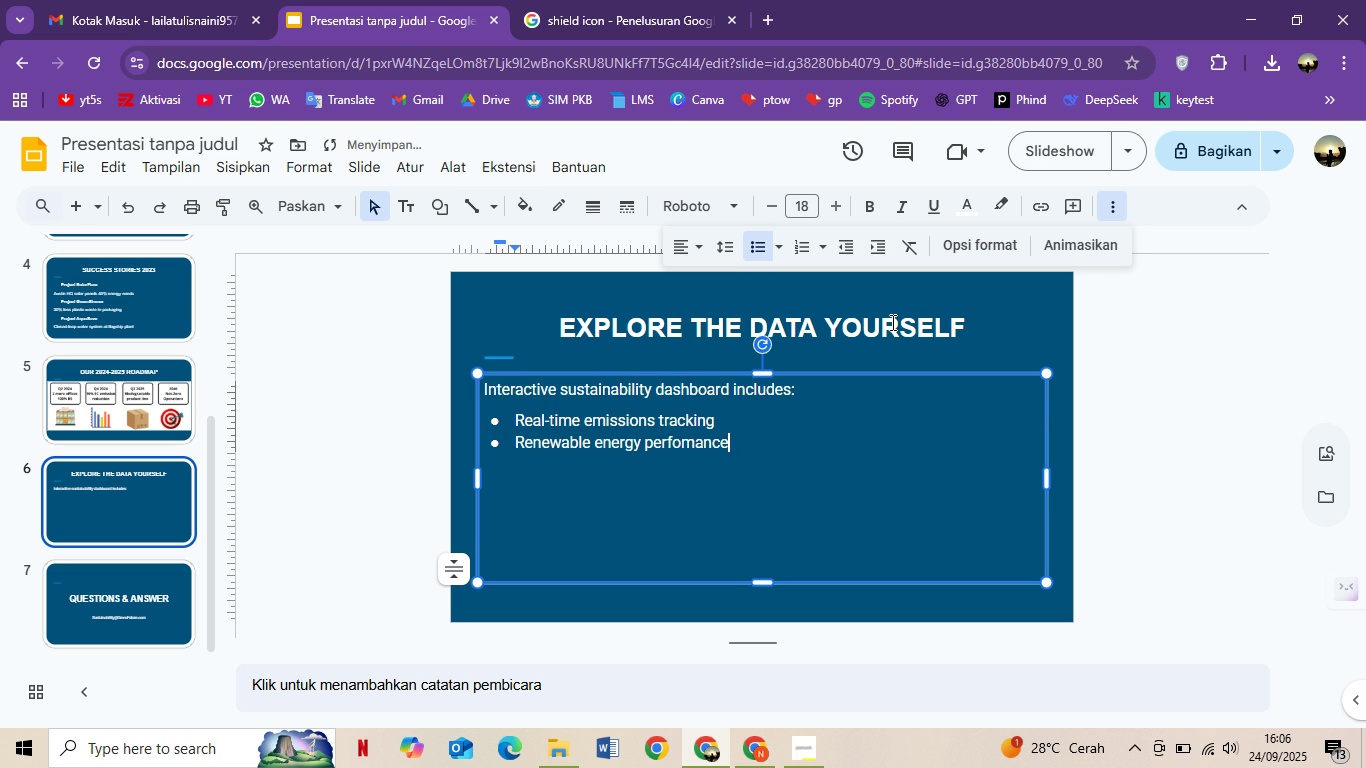 
key(Enter)
 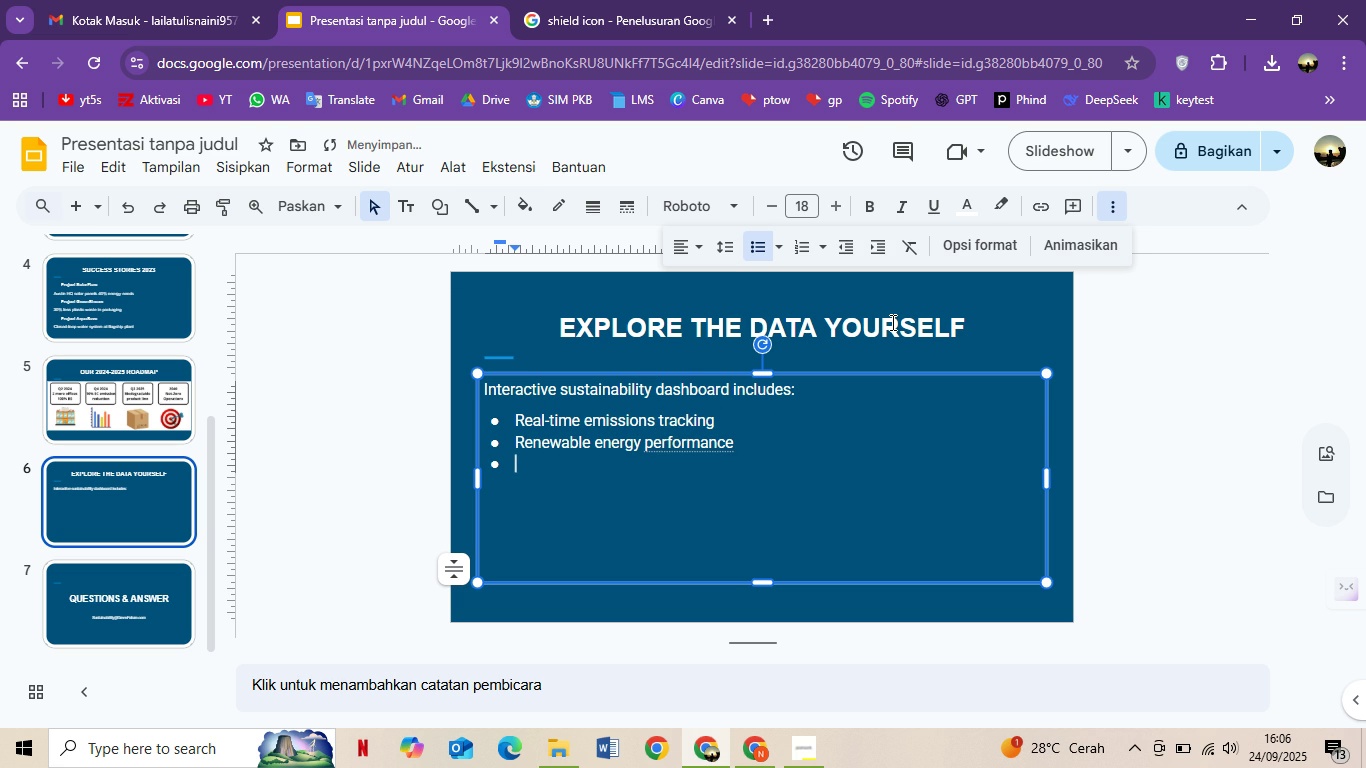 
type(w)
key(Backspace)
type(Water usage analytics)
 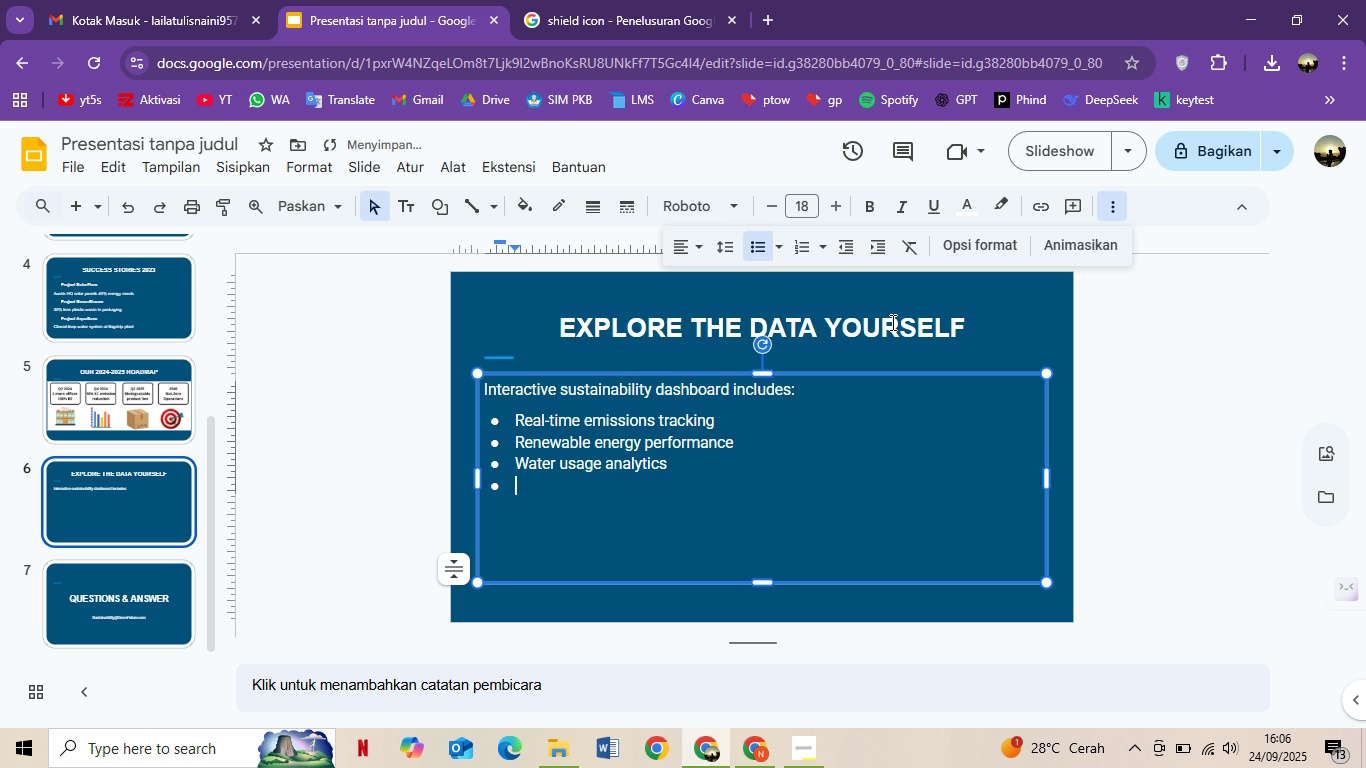 
 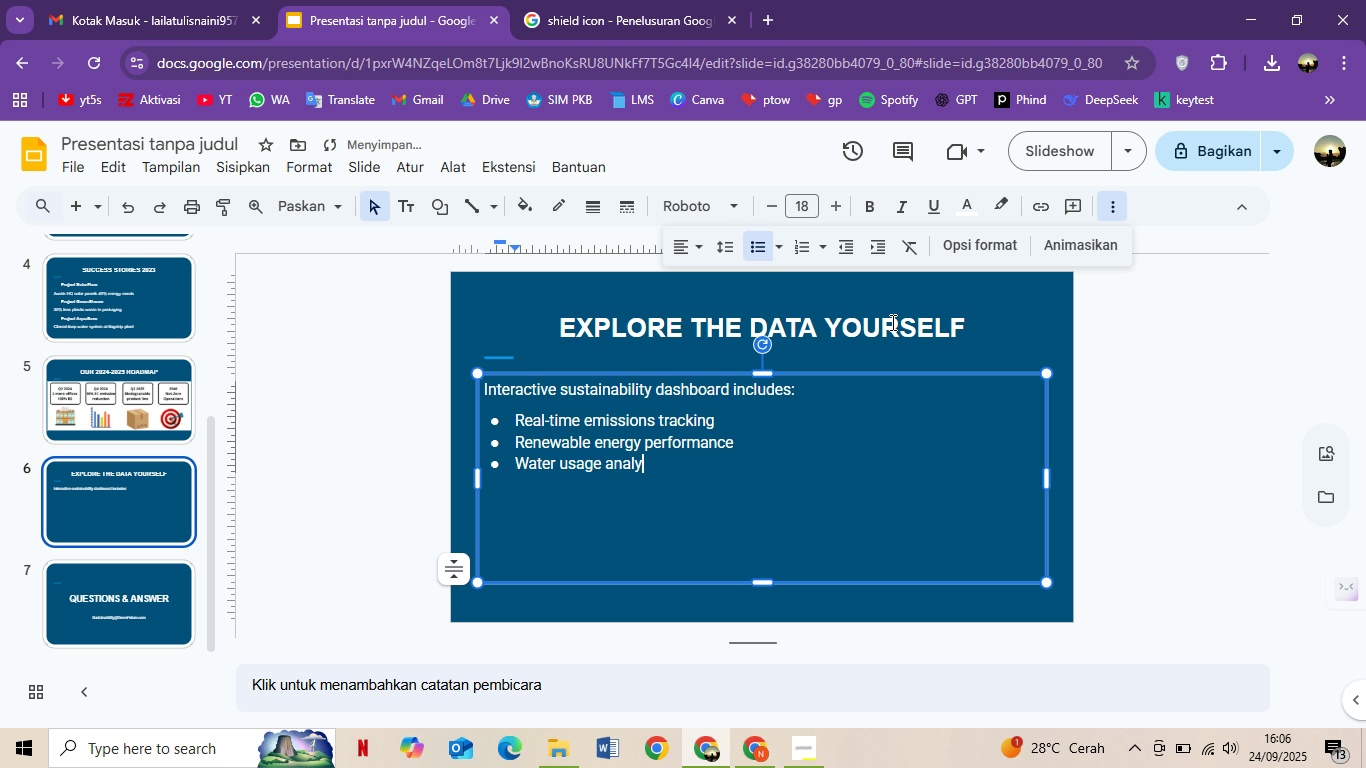 
key(Enter)
 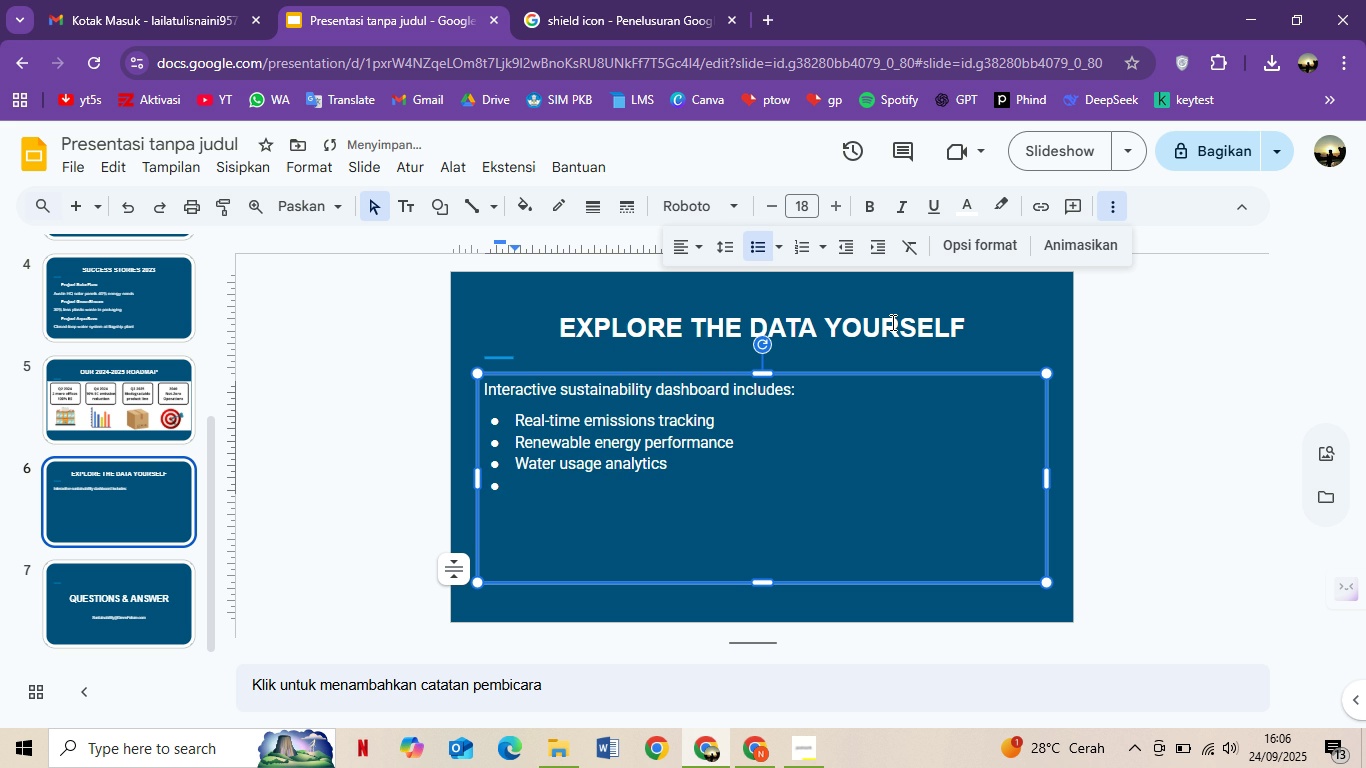 
type(Waste management metrics)
 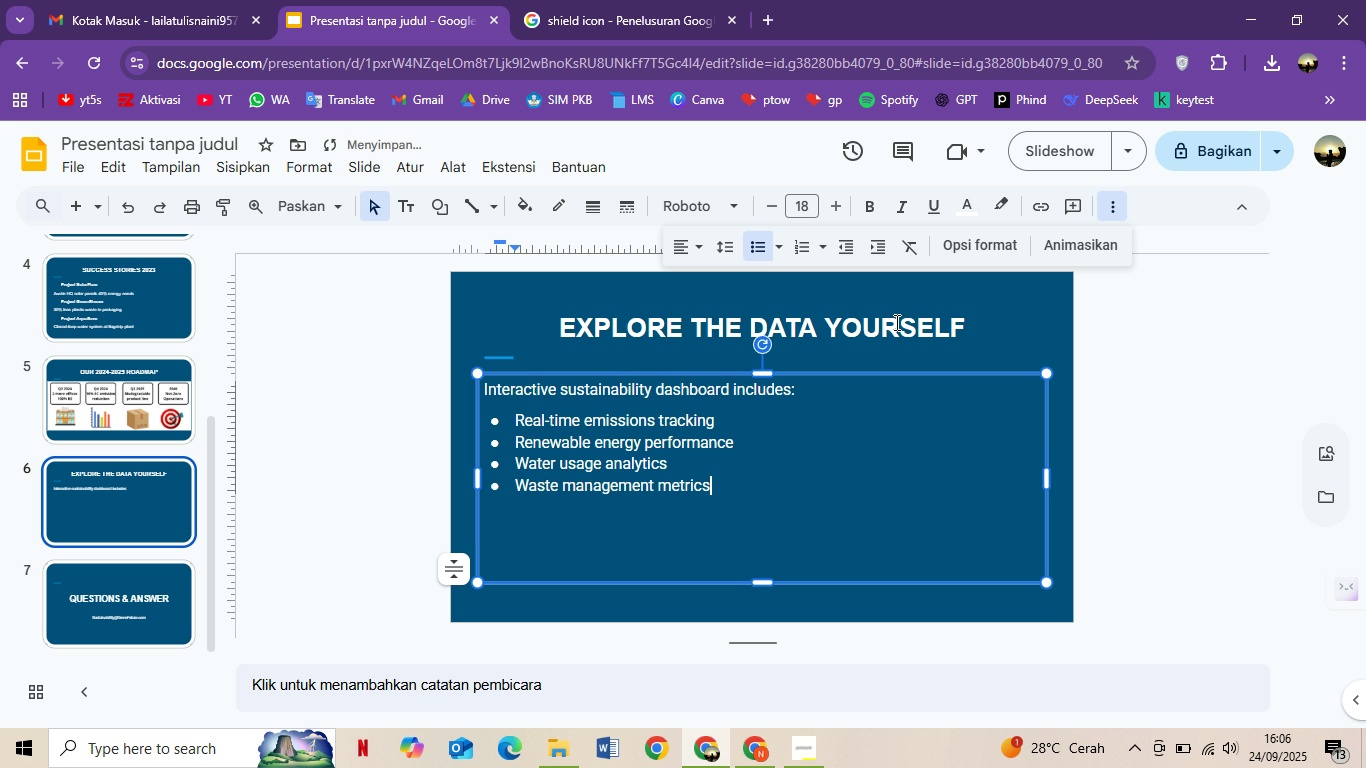 
key(Enter)
 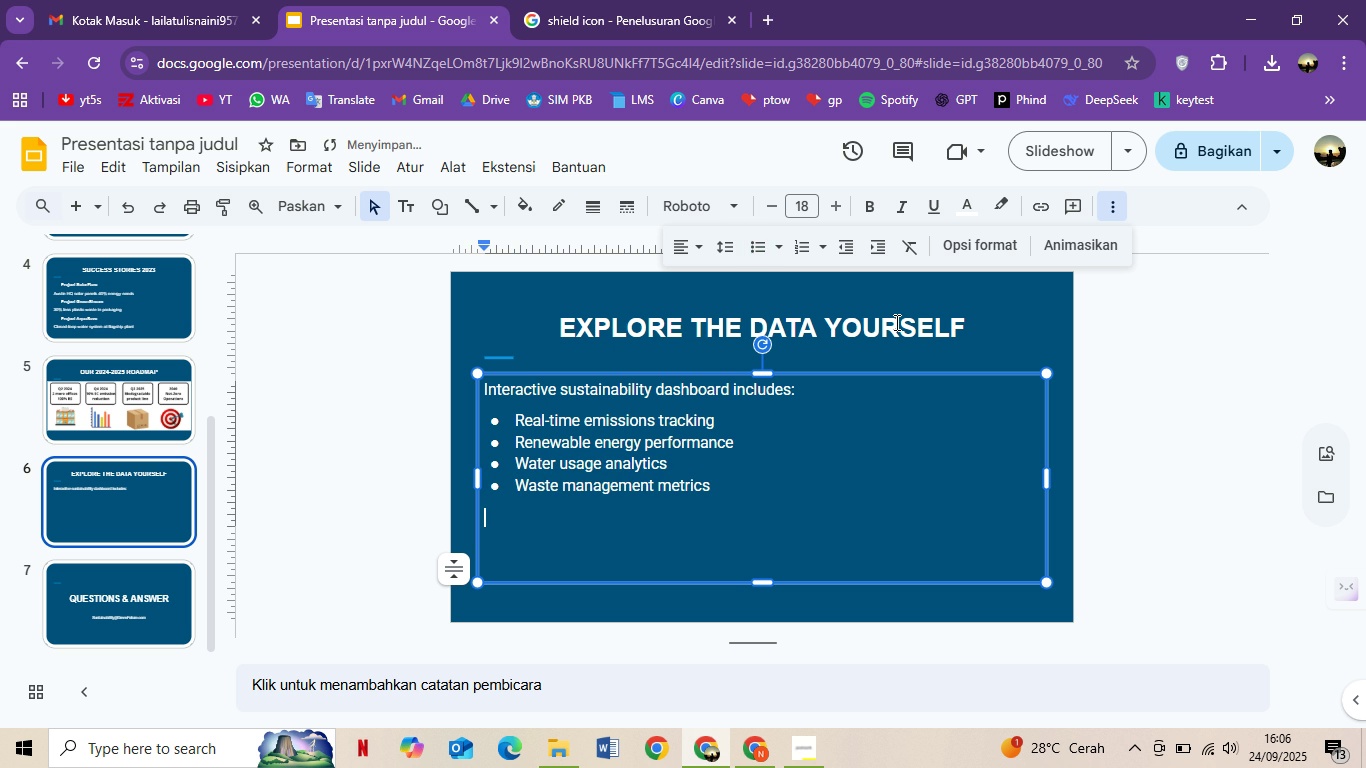 
key(Enter)
 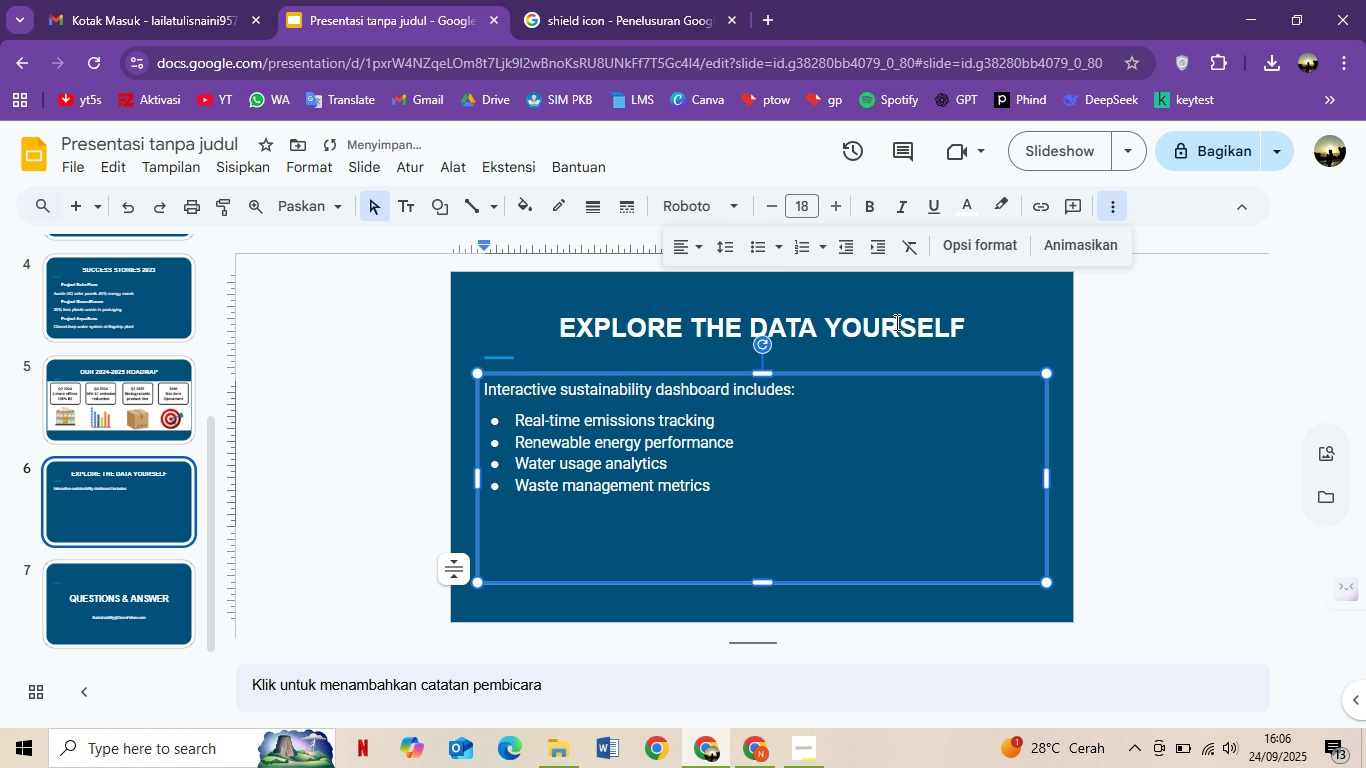 
type(Request access from )
key(Backspace)
type(: Sustainab)
 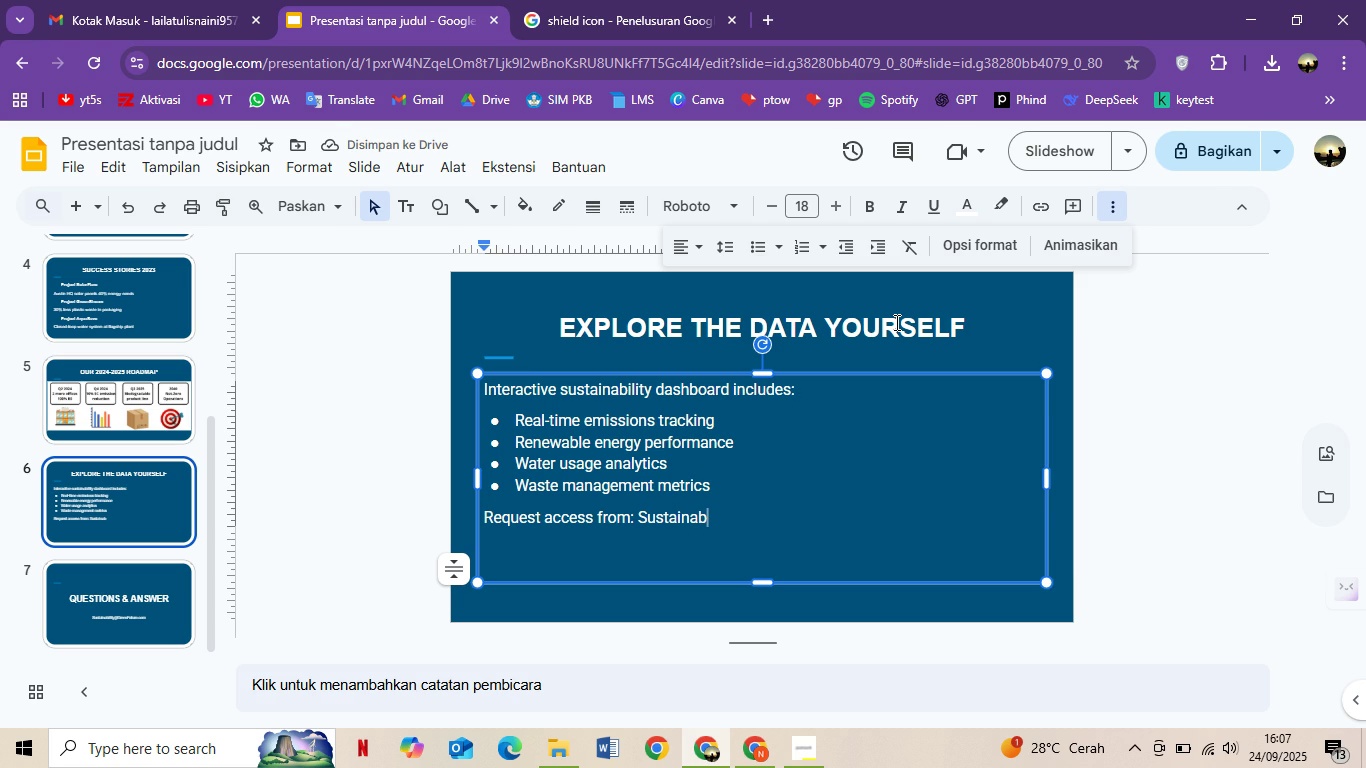 
type(ilityTeam@company.com)
 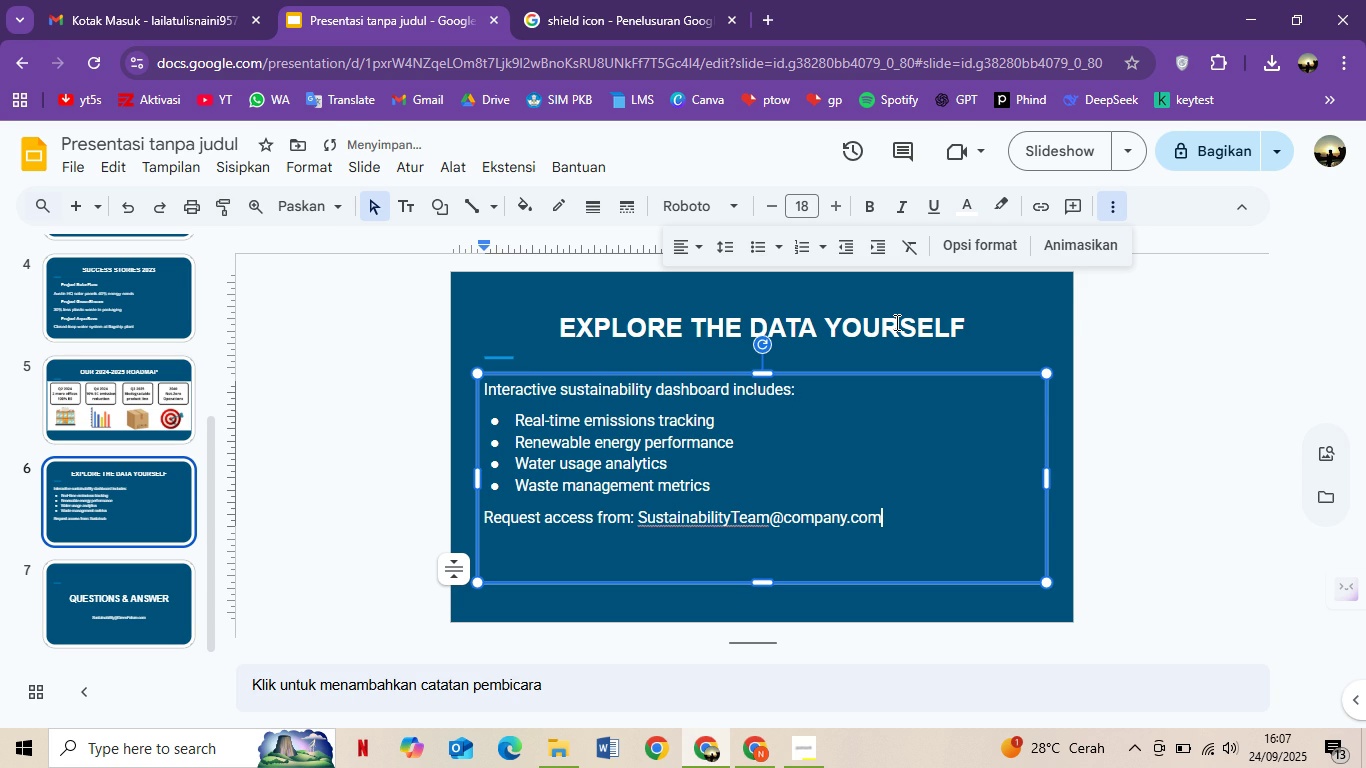 
left_click([144, 623])
 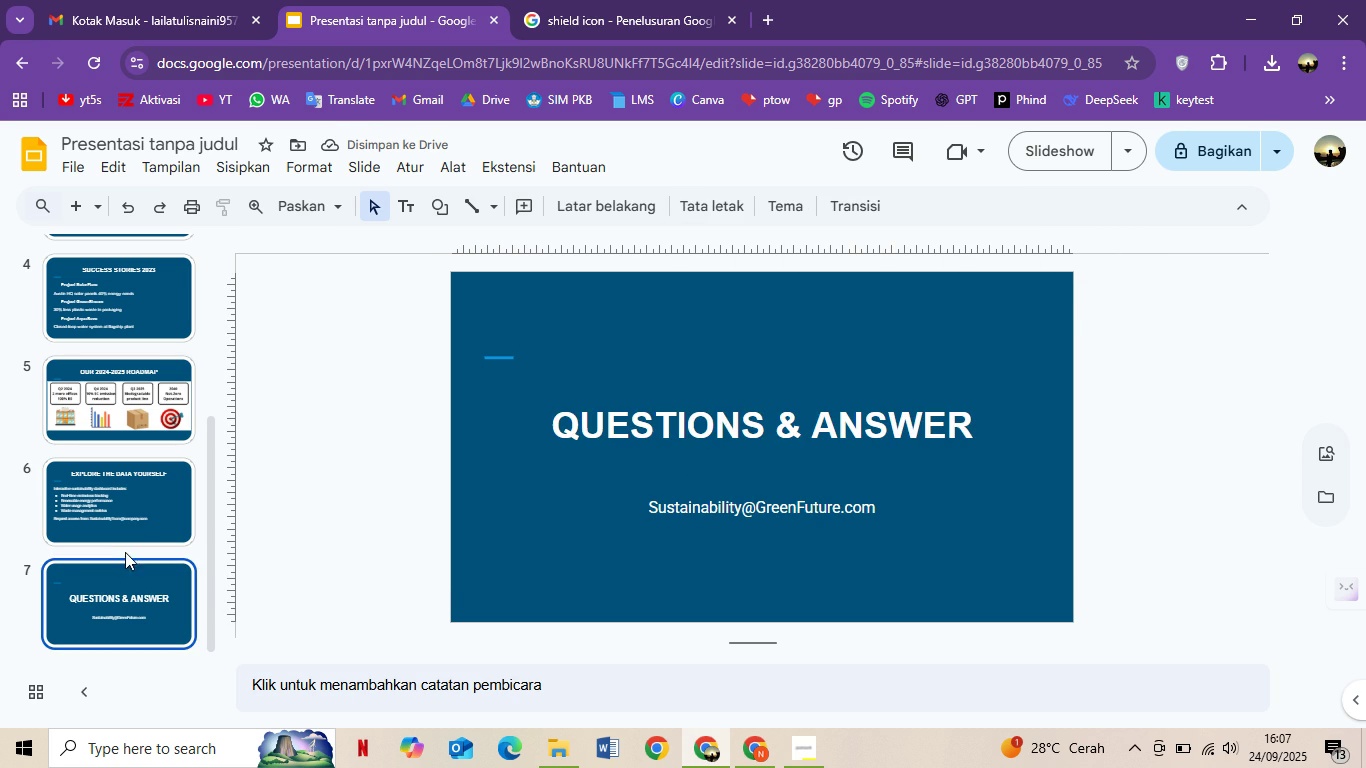 
left_click([125, 554])
 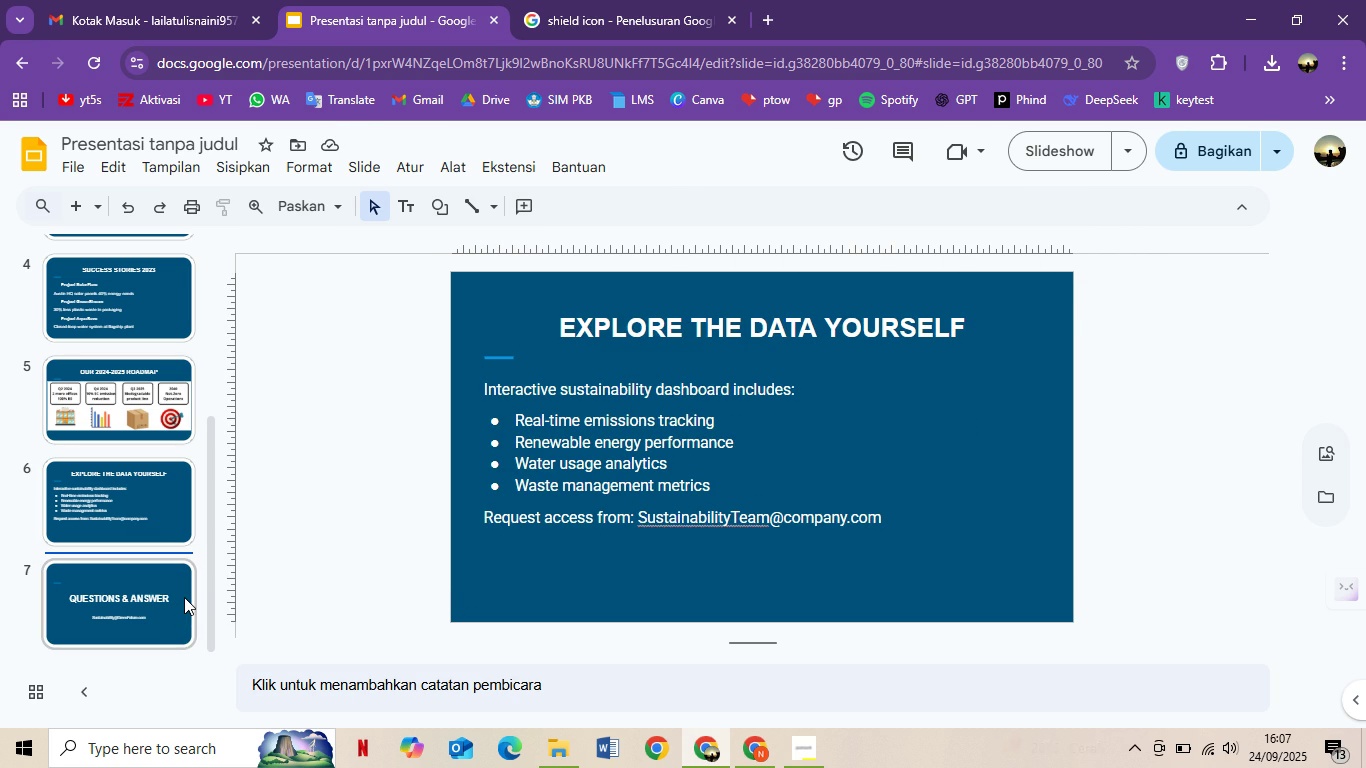 
left_click([181, 599])
 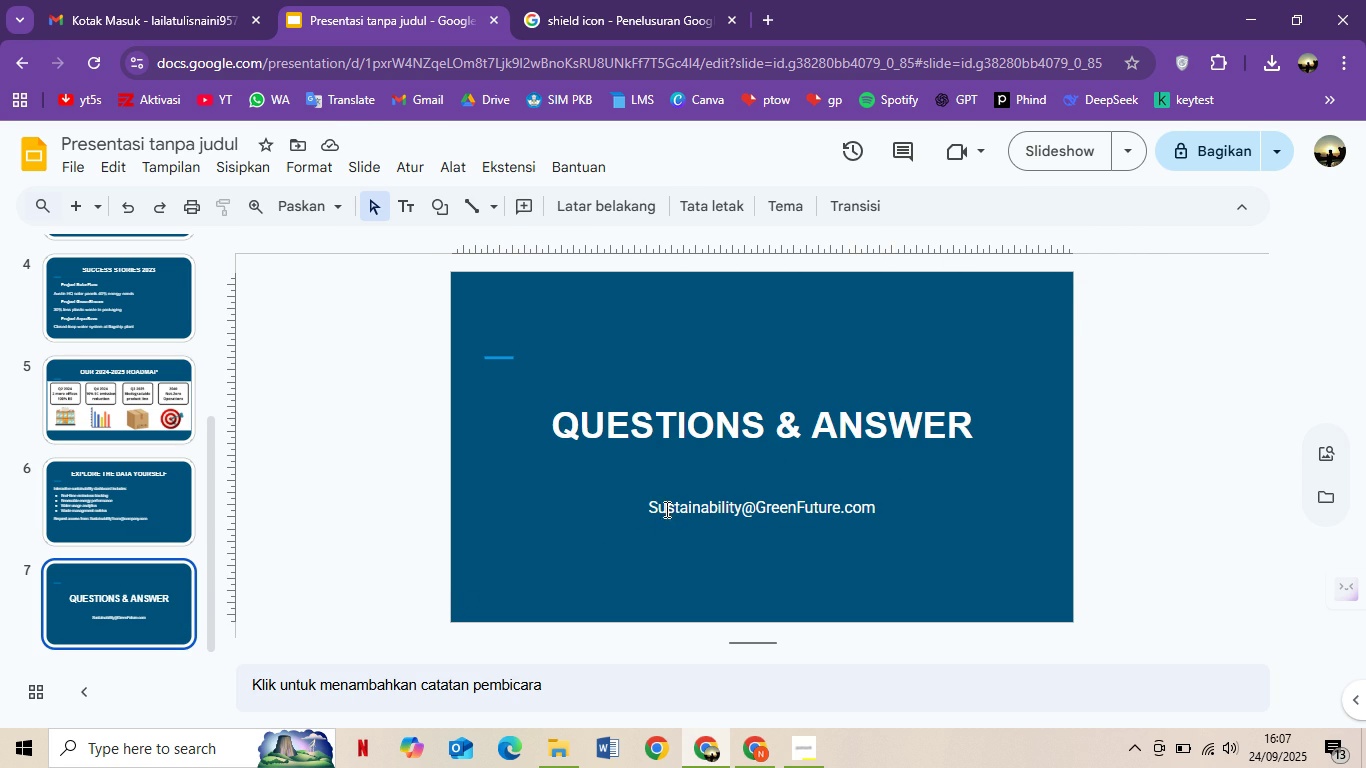 
left_click([665, 508])
 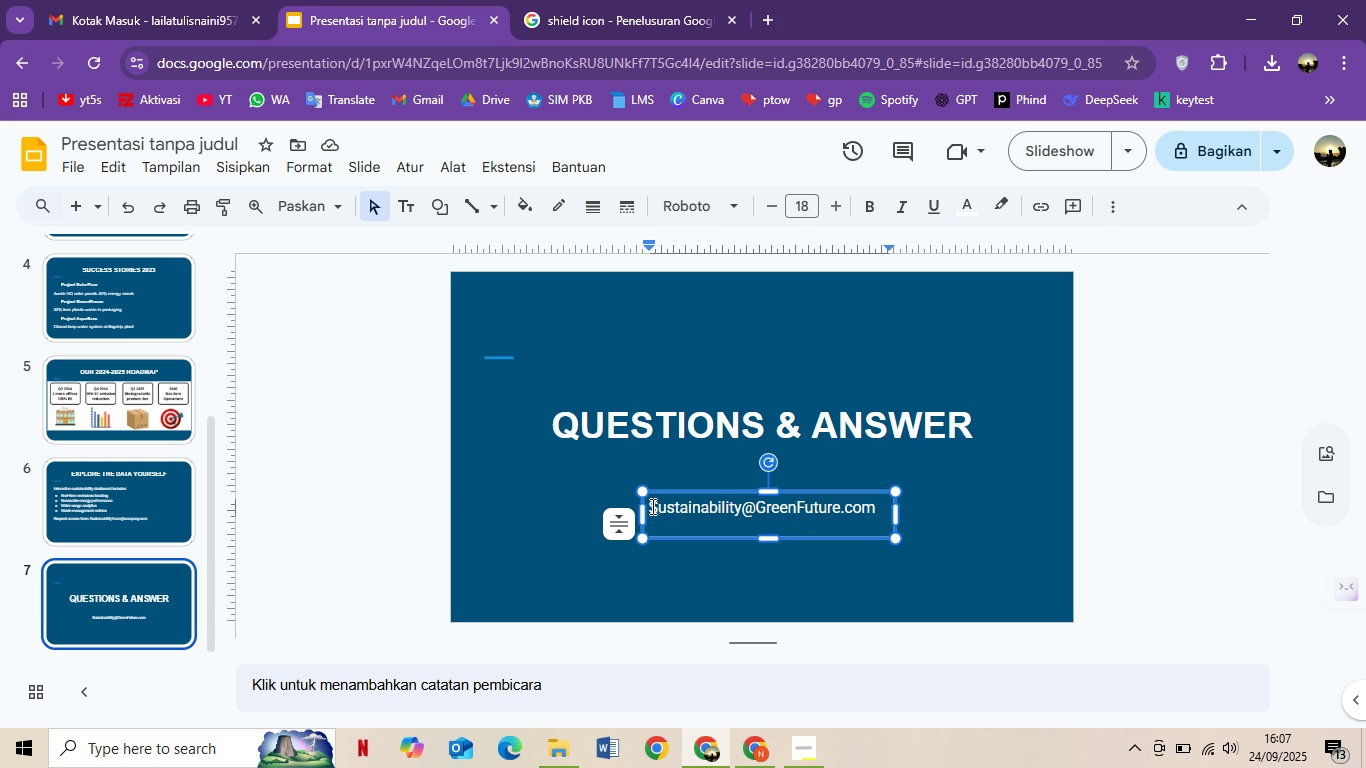 
left_click_drag(start_coordinate=[648, 506], to_coordinate=[877, 505])
 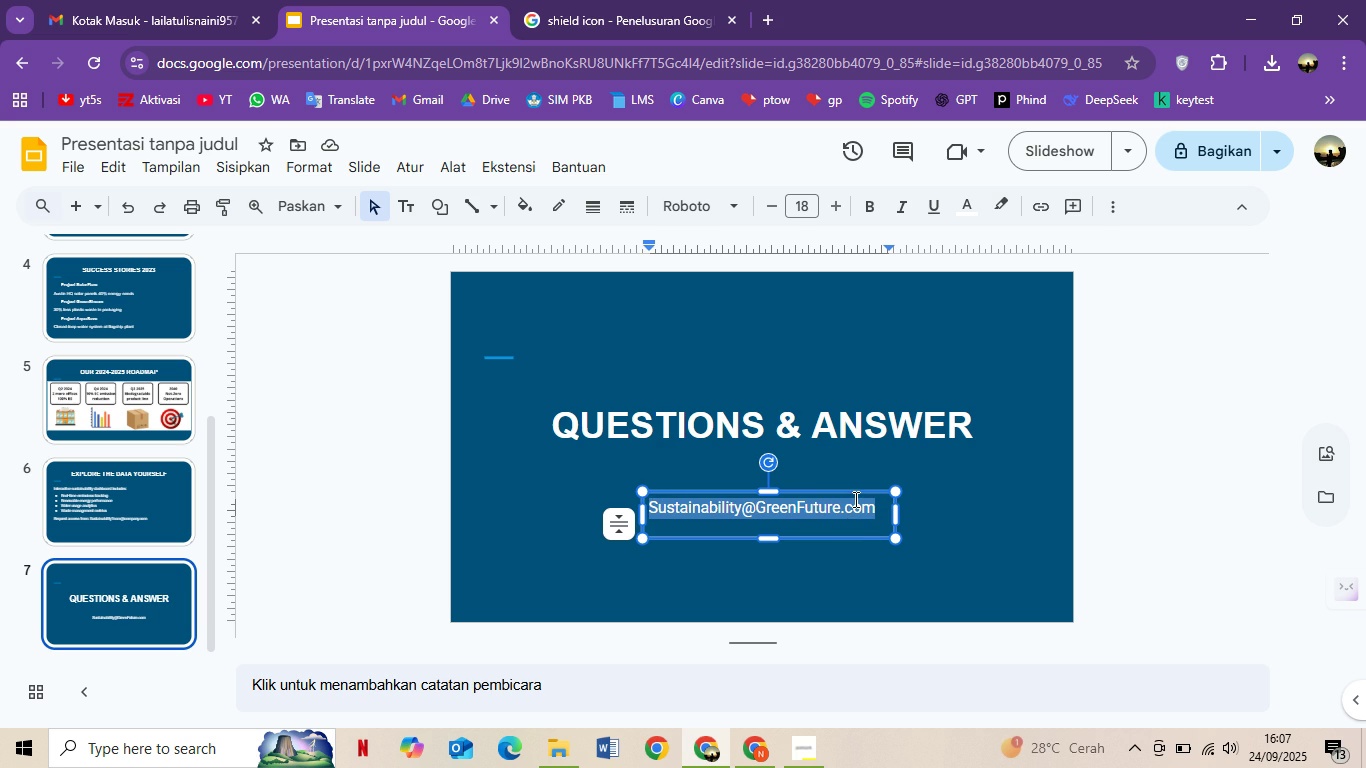 
key(Control+ControlLeft)
 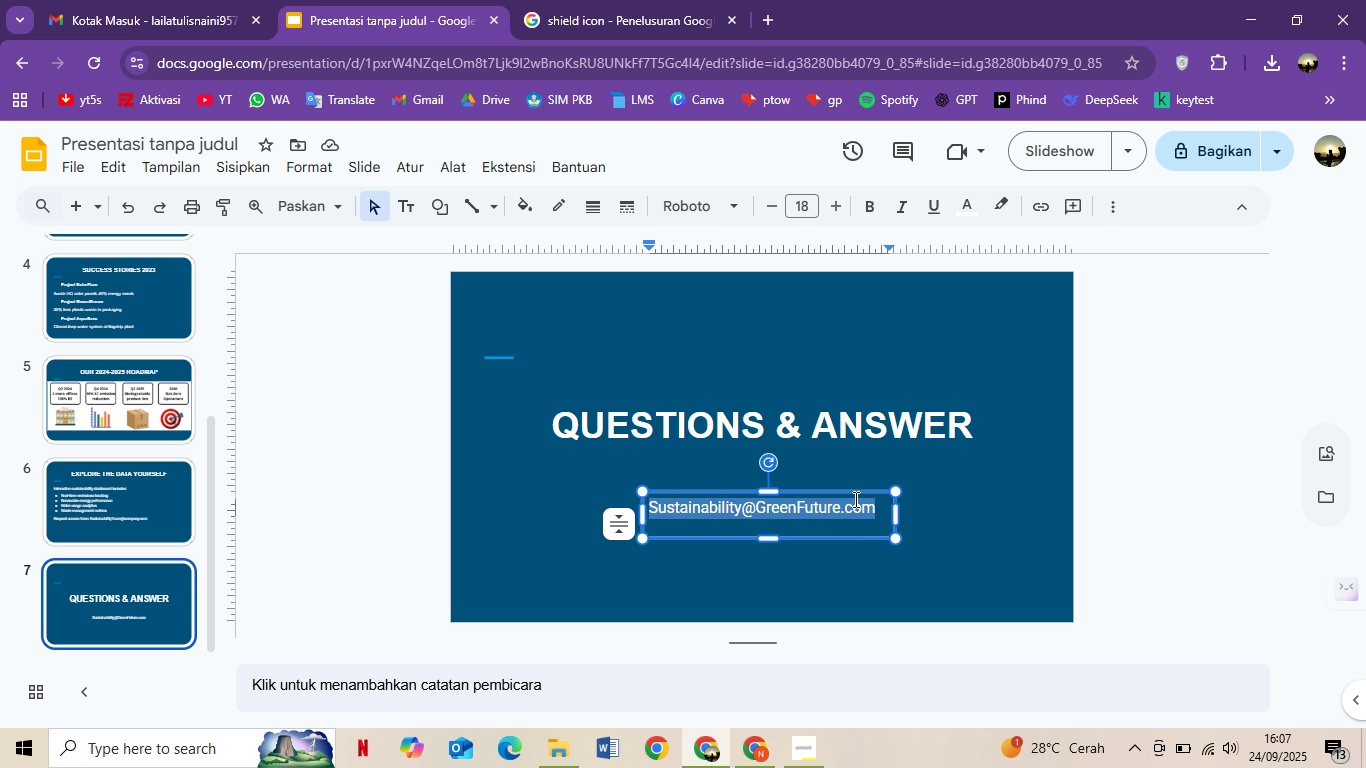 
key(Control+C)
 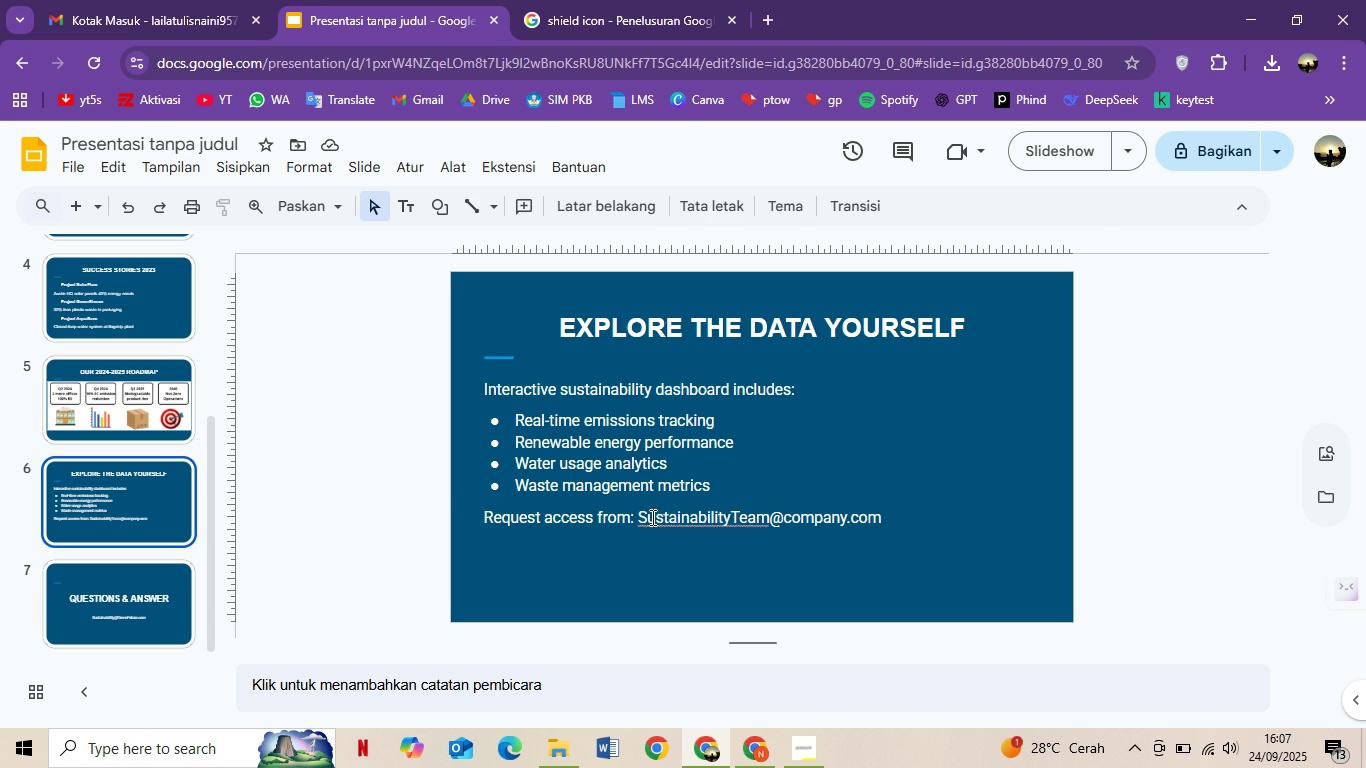 
left_click_drag(start_coordinate=[643, 514], to_coordinate=[877, 508])
 